 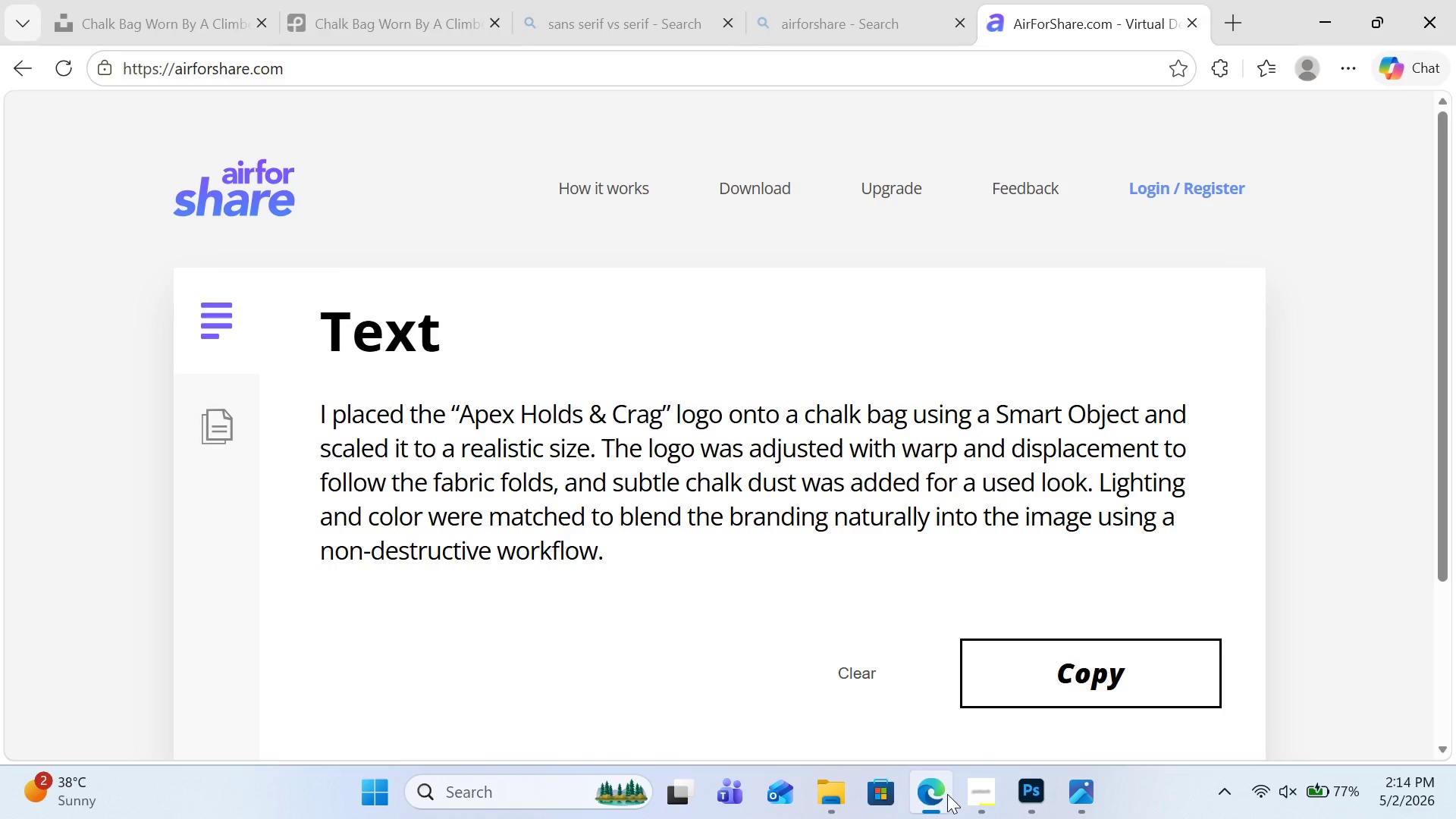 
key(Control+V)
 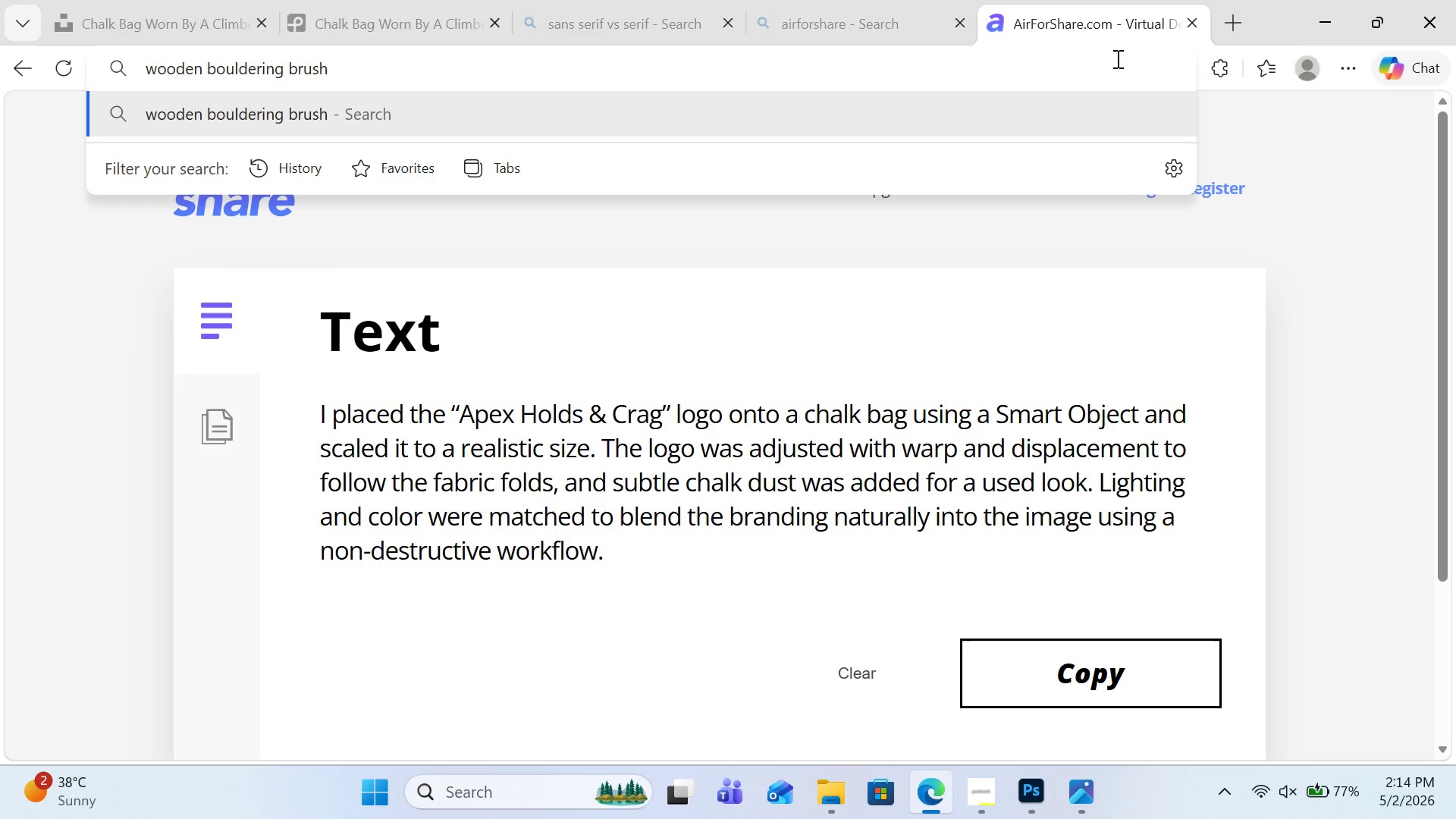 
key(Enter)
 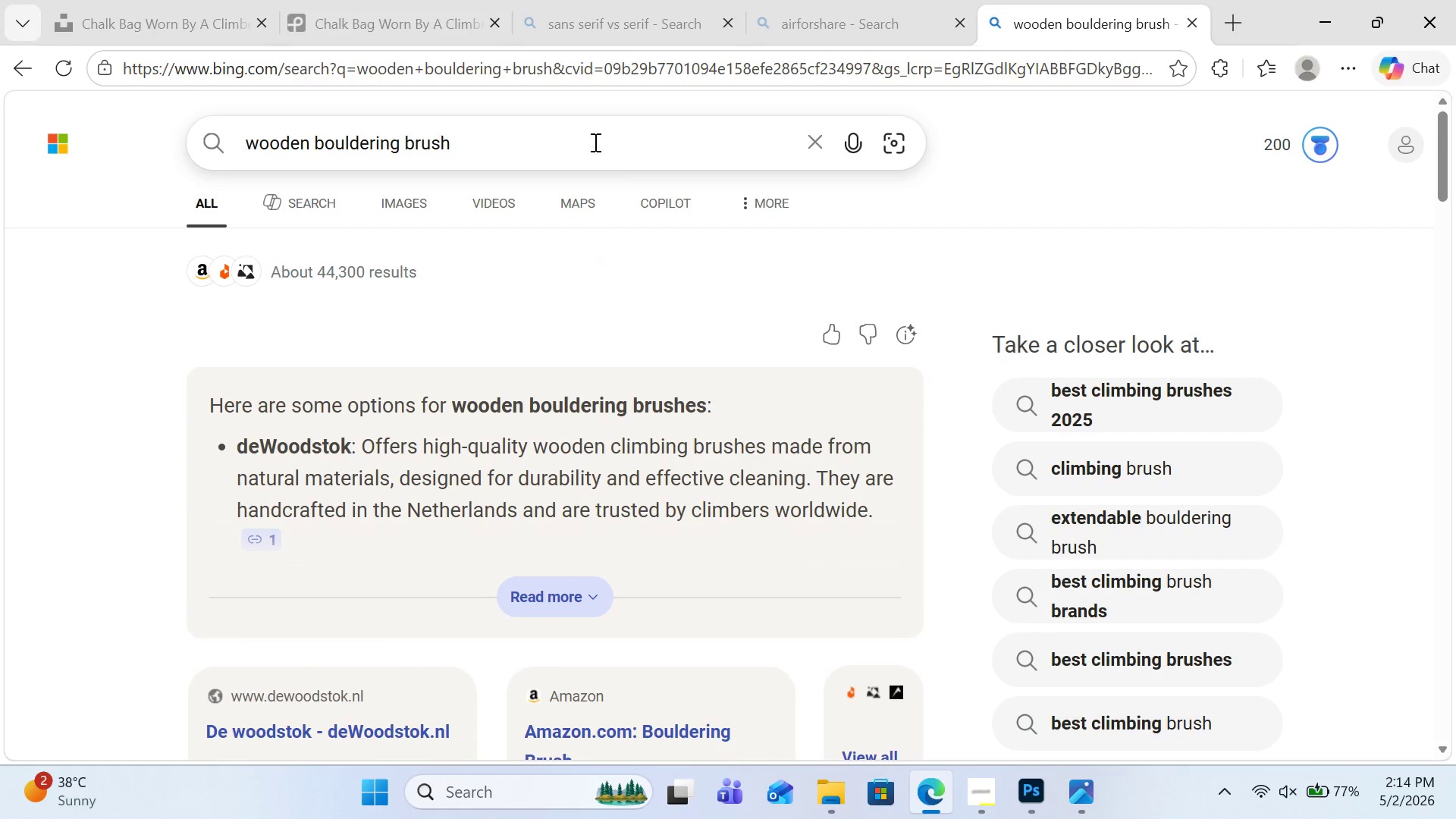 
left_click([394, 16])
 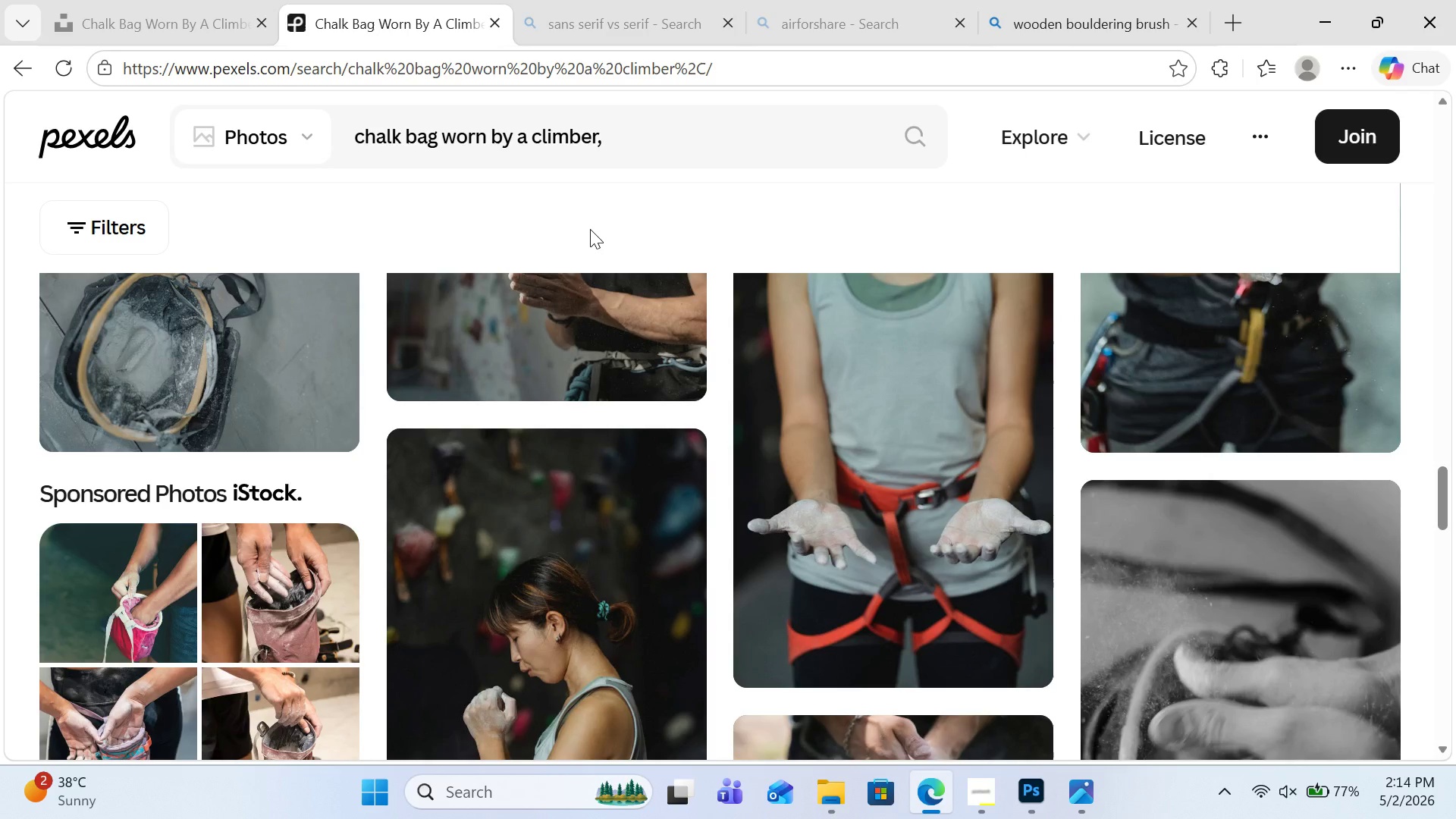 
scroll: coordinate [590, 229], scroll_direction: up, amount: 4.0
 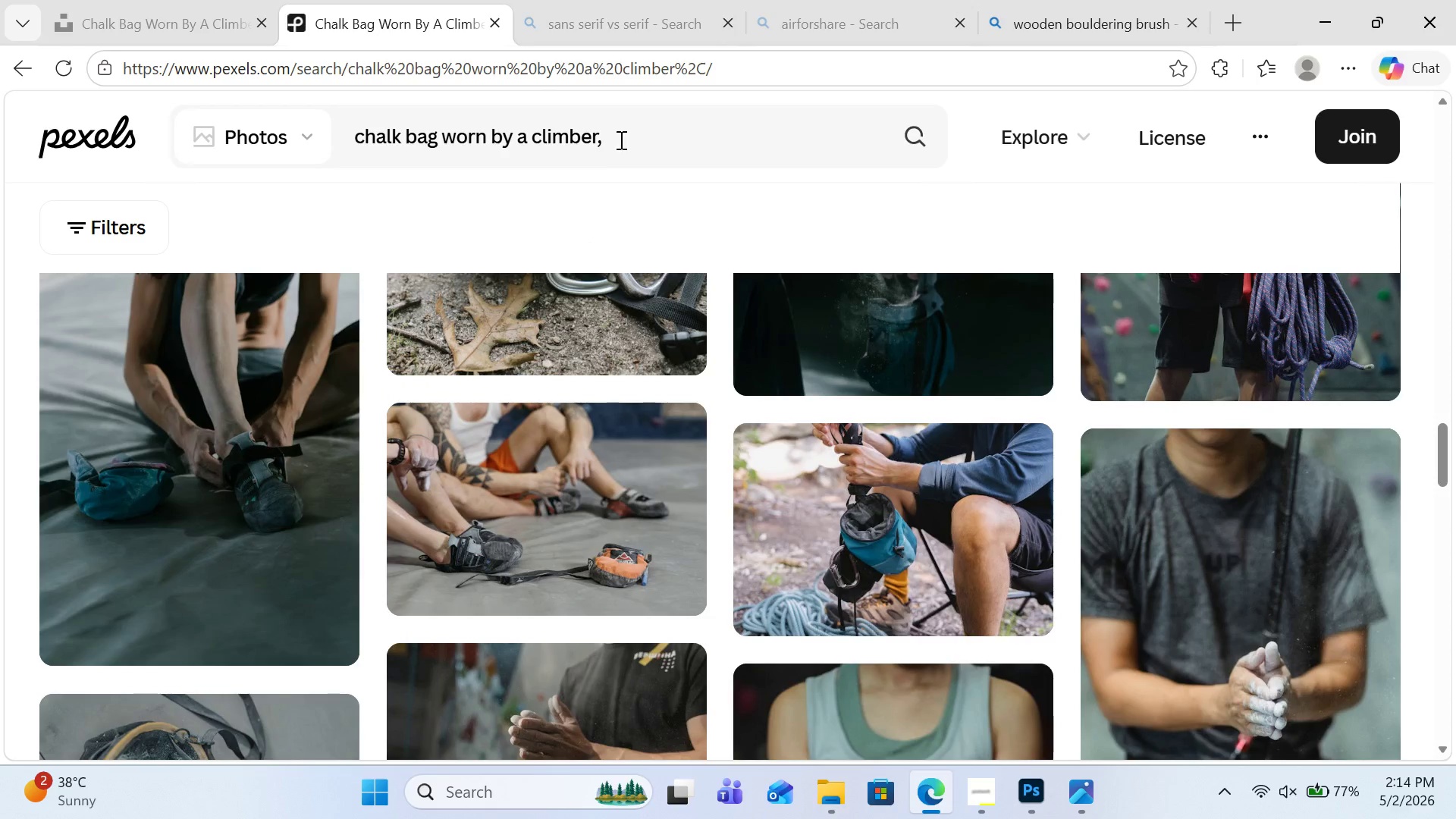 
left_click([623, 138])
 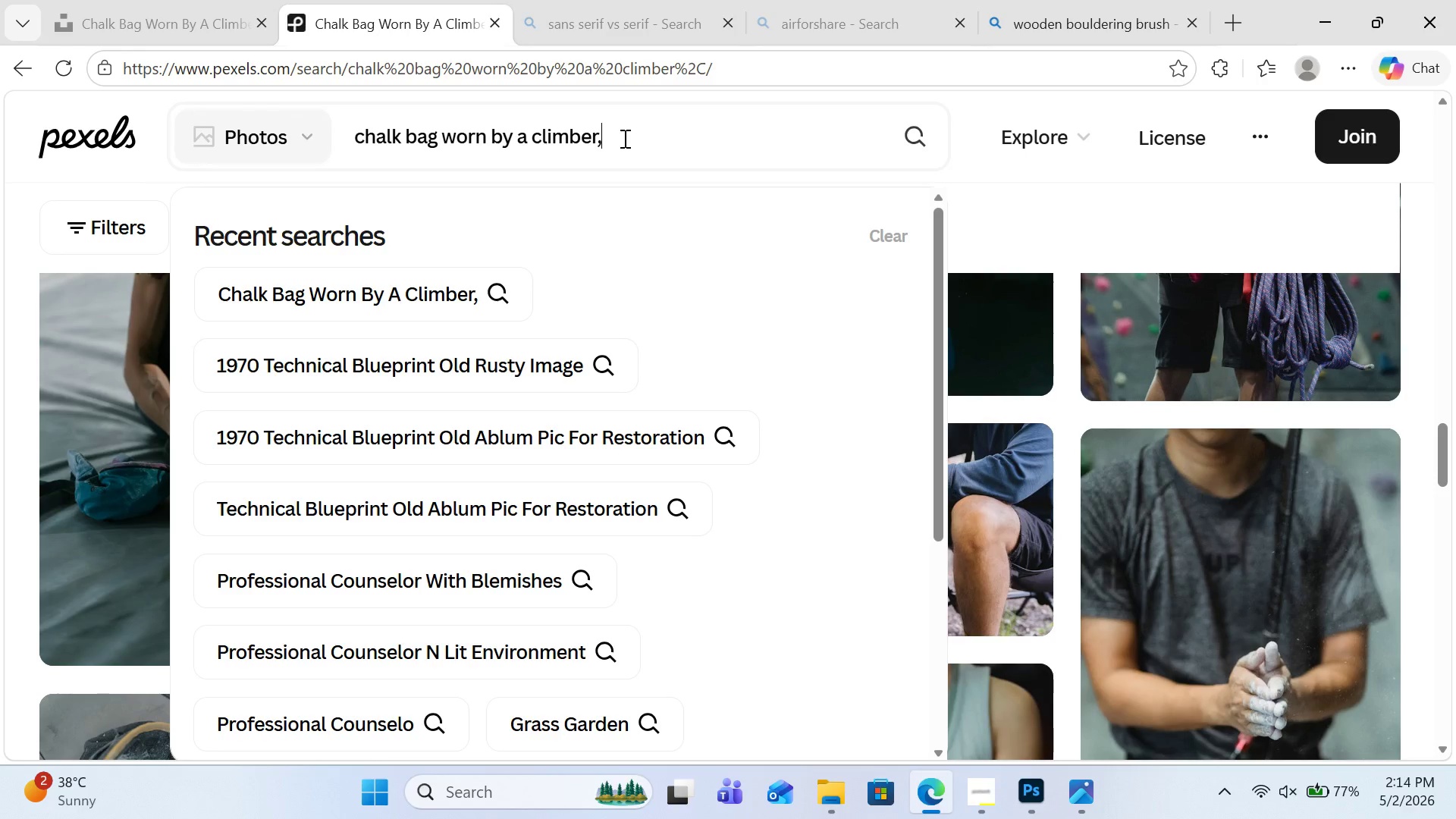 
key(Control+A)
 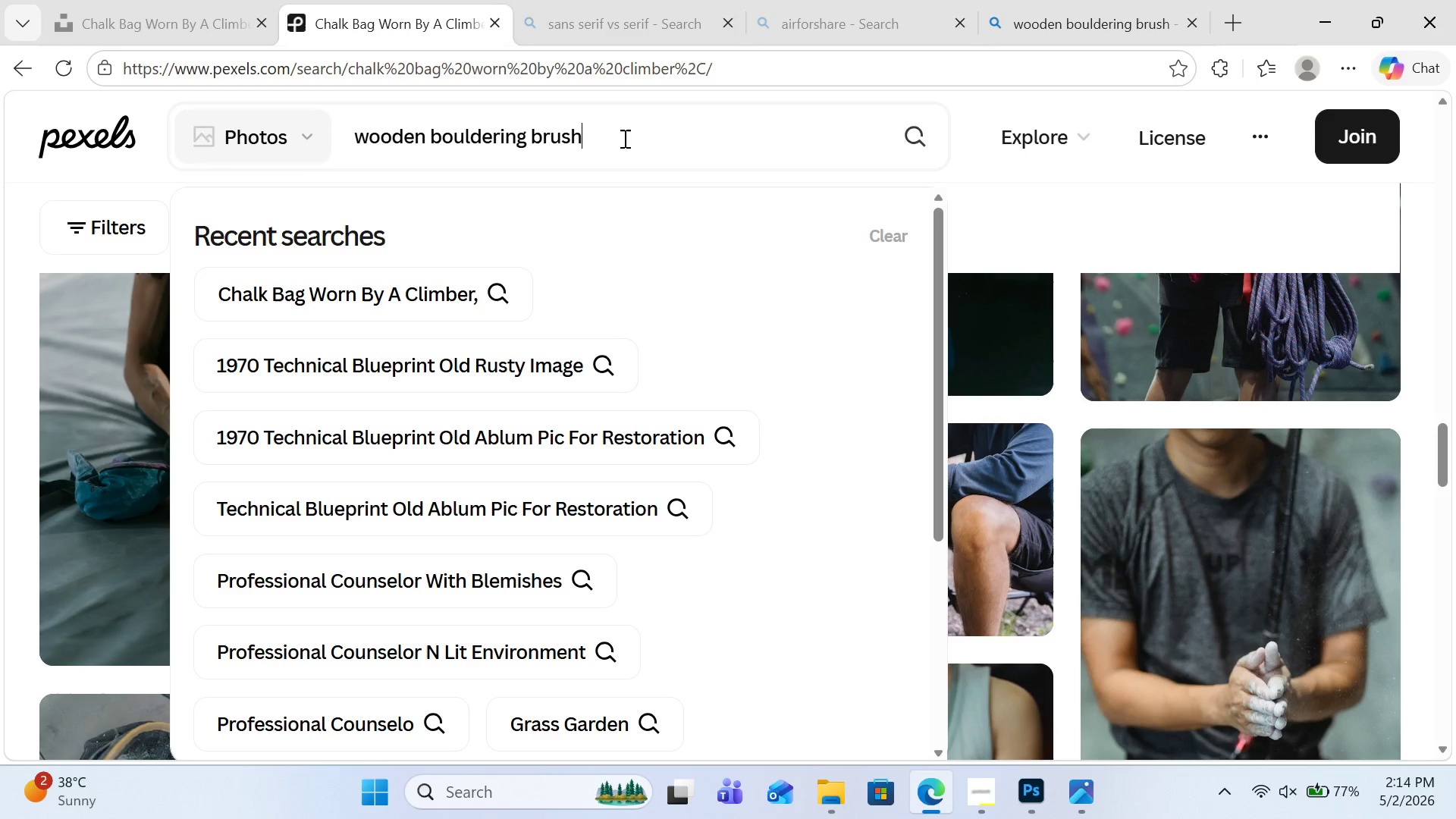 
key(Control+V)
 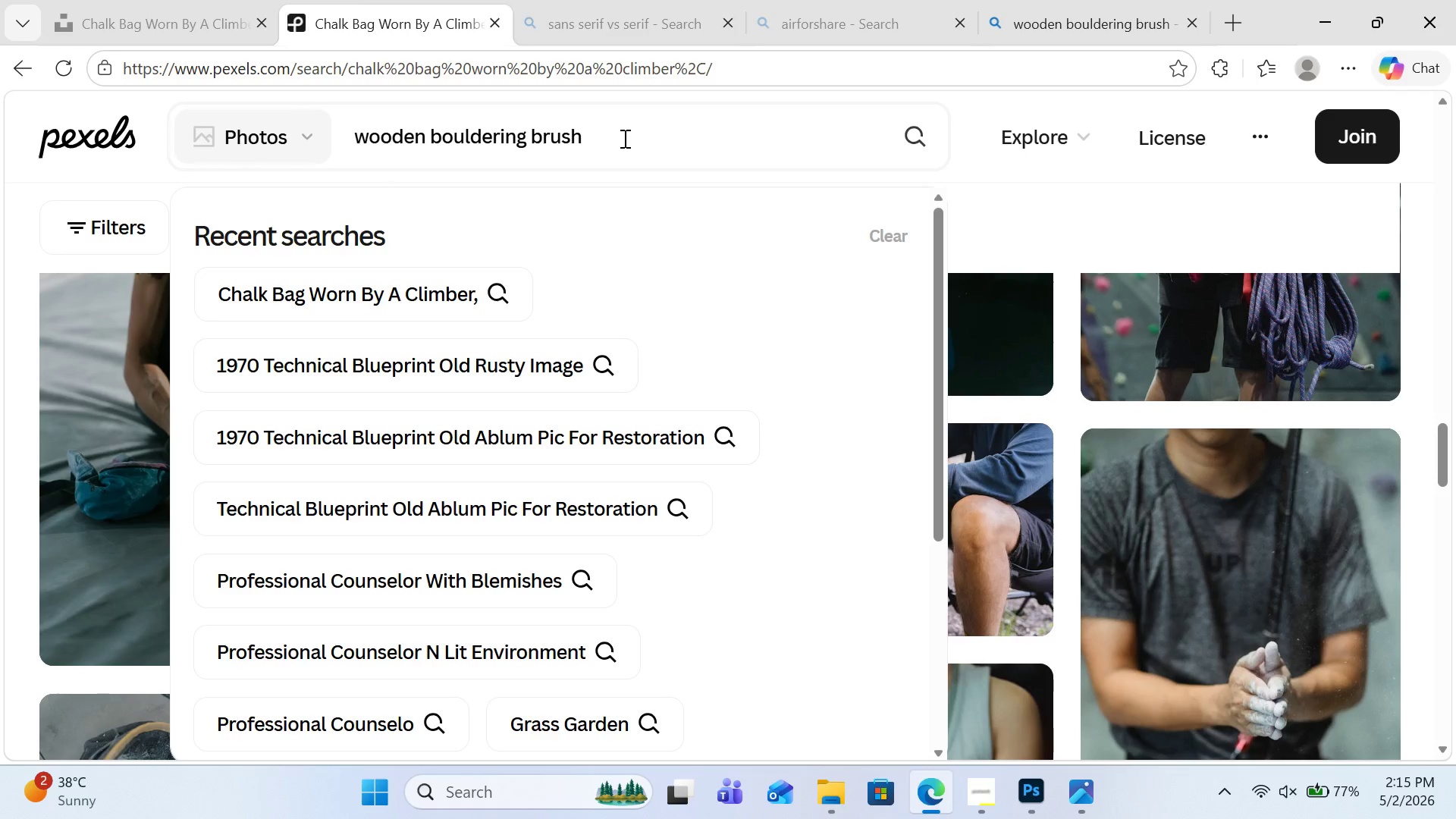 
key(Enter)
 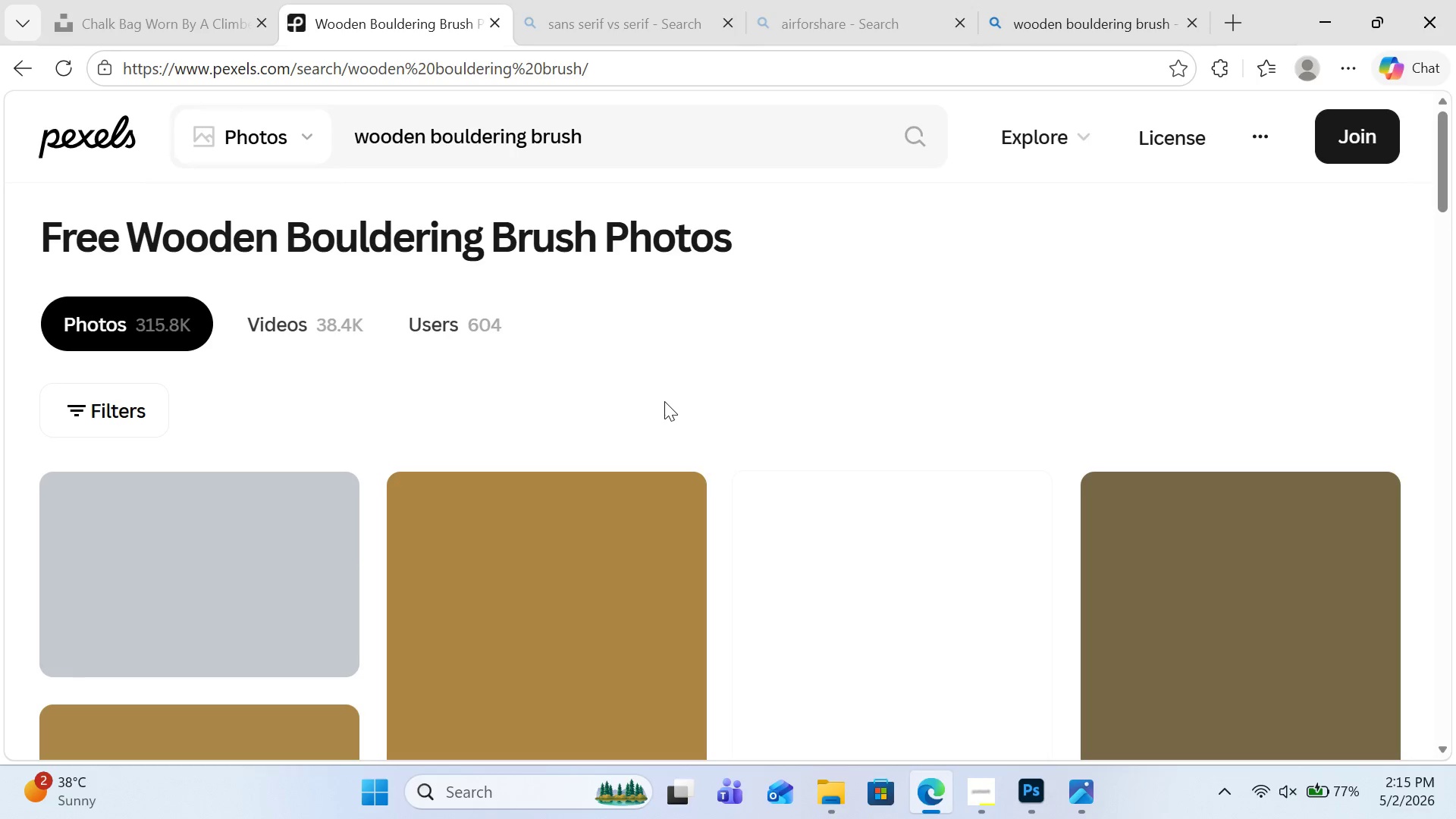 
wait(5.11)
 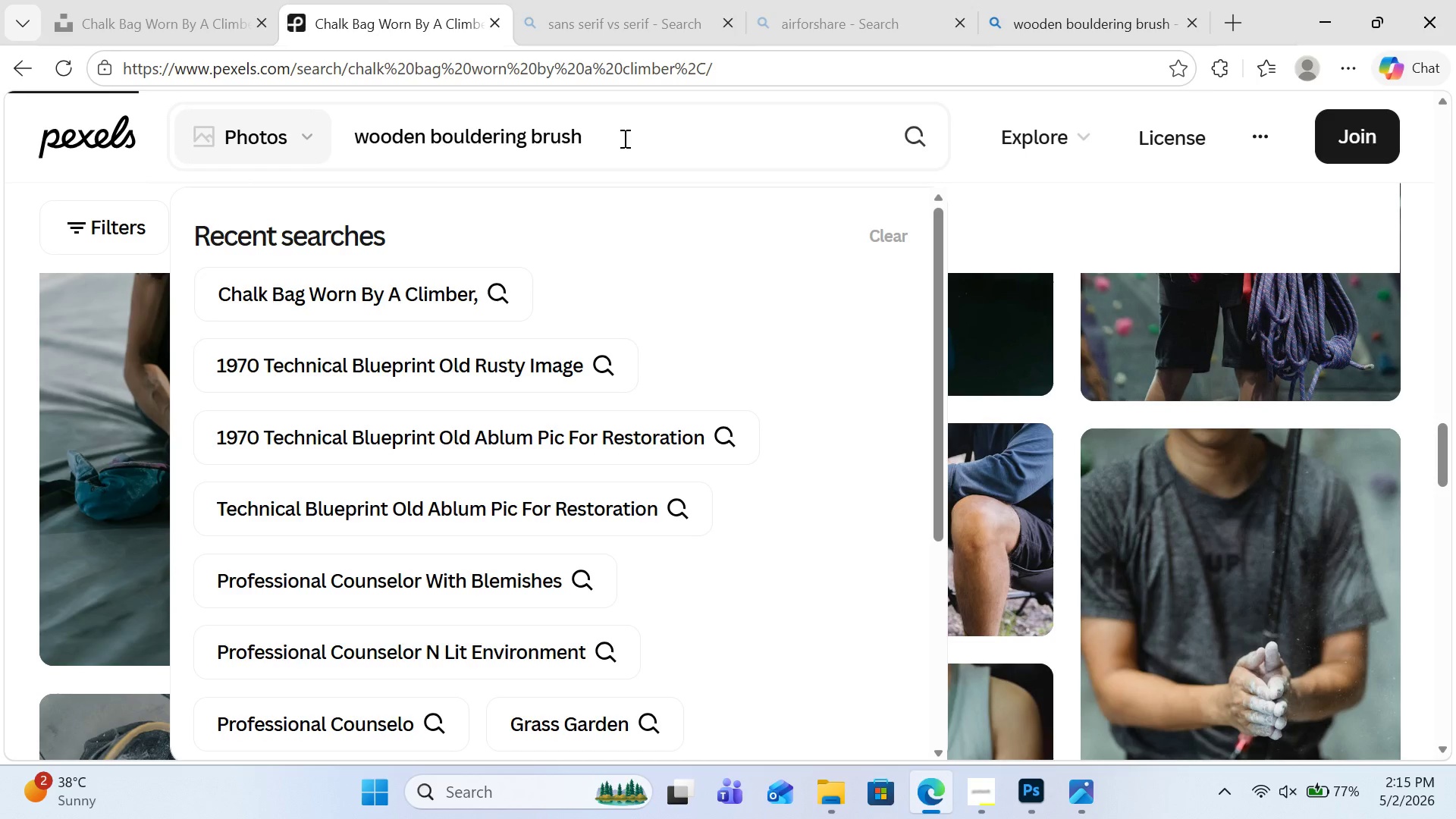 
scroll: coordinate [666, 403], scroll_direction: down, amount: 8.0
 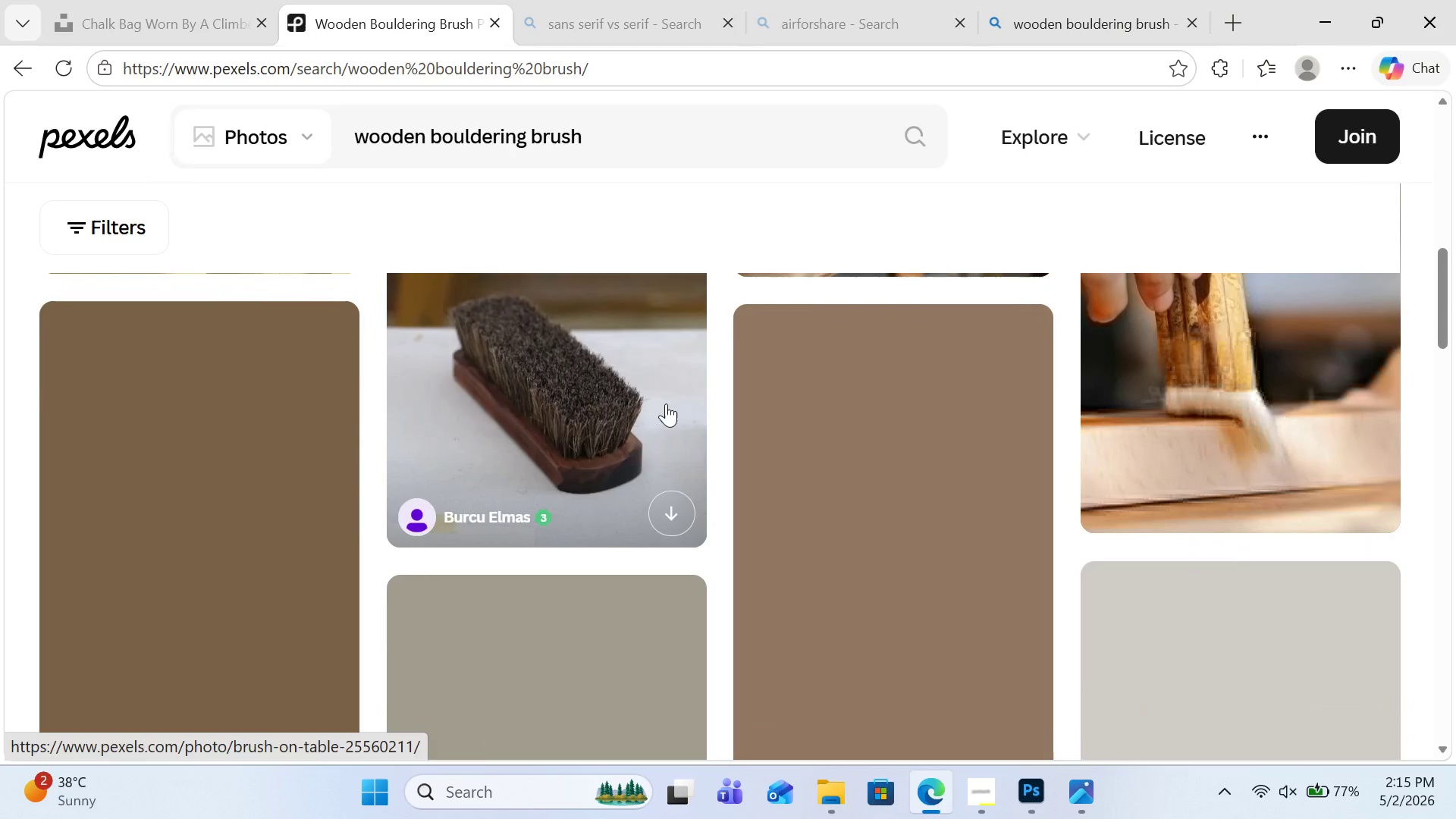 
scroll: coordinate [666, 403], scroll_direction: up, amount: 3.0
 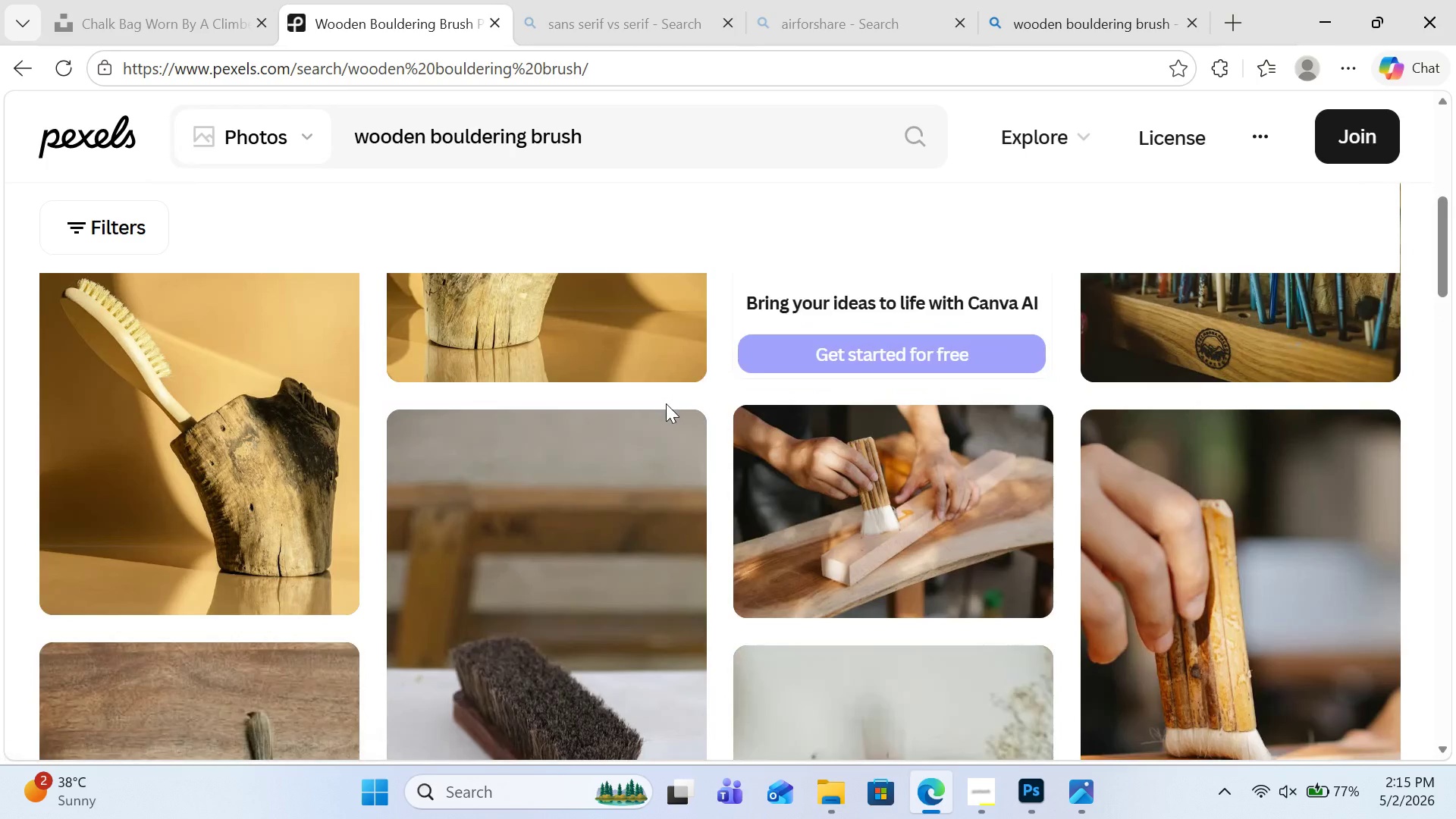 
scroll: coordinate [666, 403], scroll_direction: down, amount: 12.0
 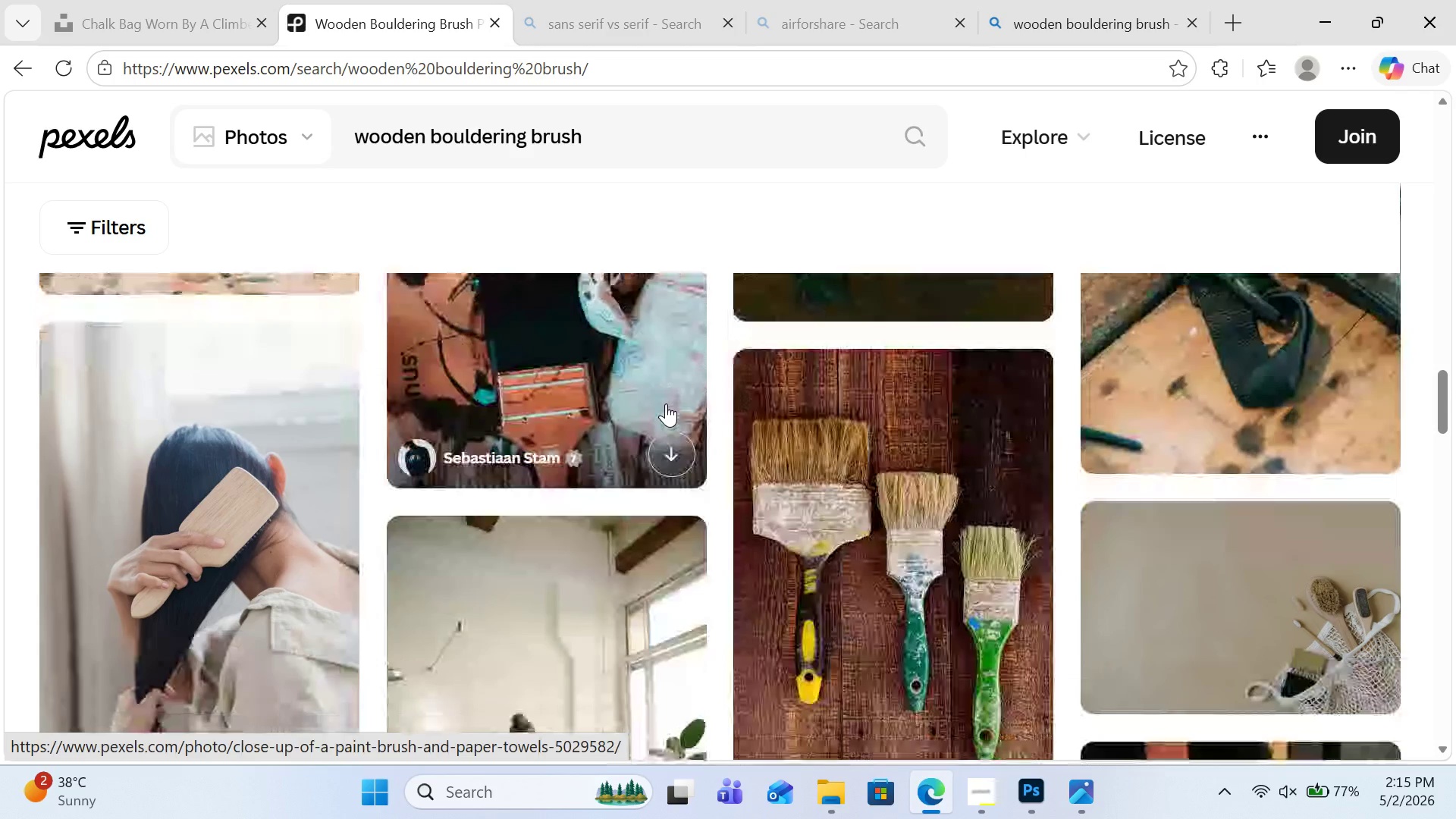 
scroll: coordinate [666, 403], scroll_direction: down, amount: 9.0
 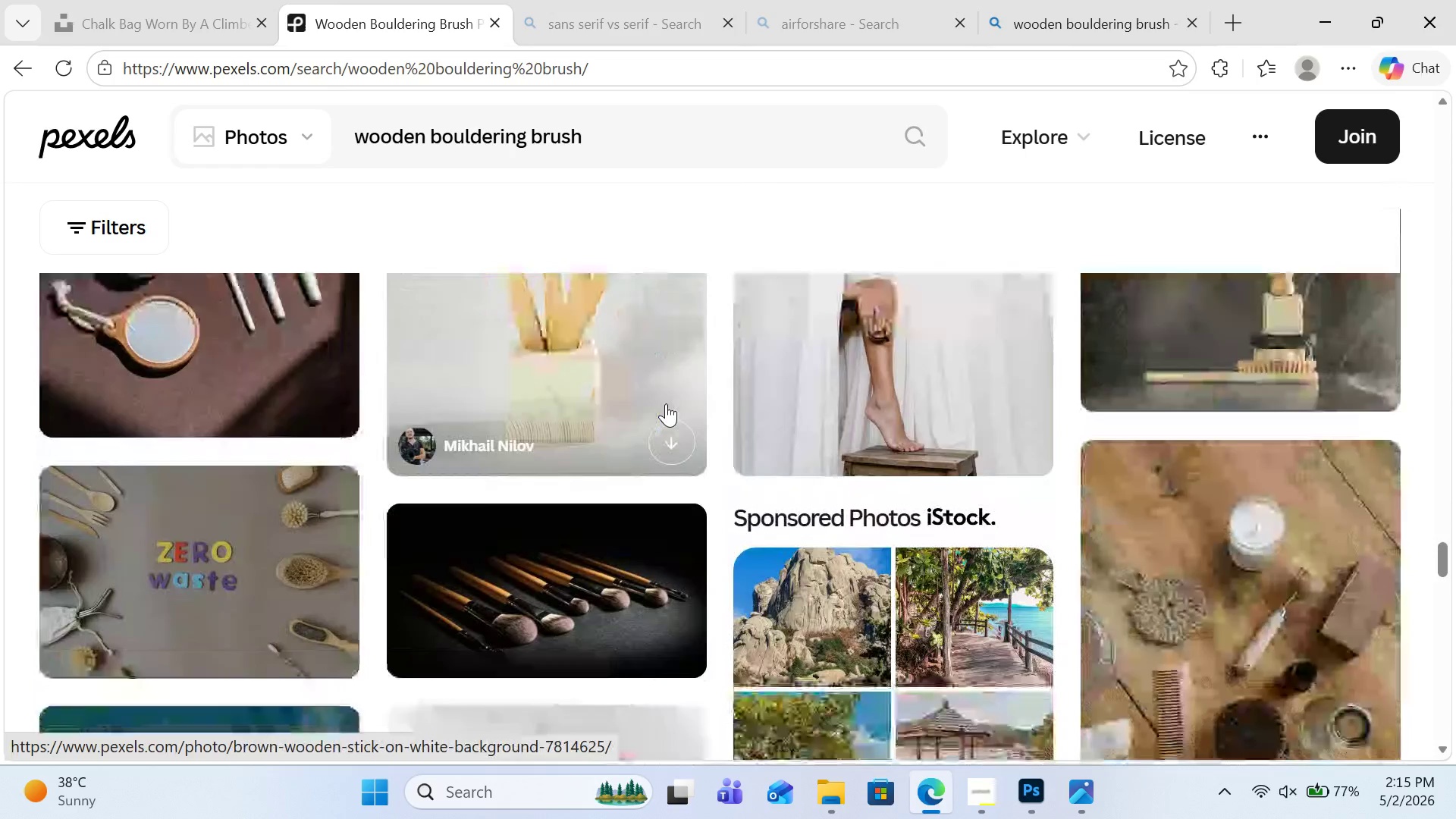 
scroll: coordinate [666, 403], scroll_direction: up, amount: 2.0
 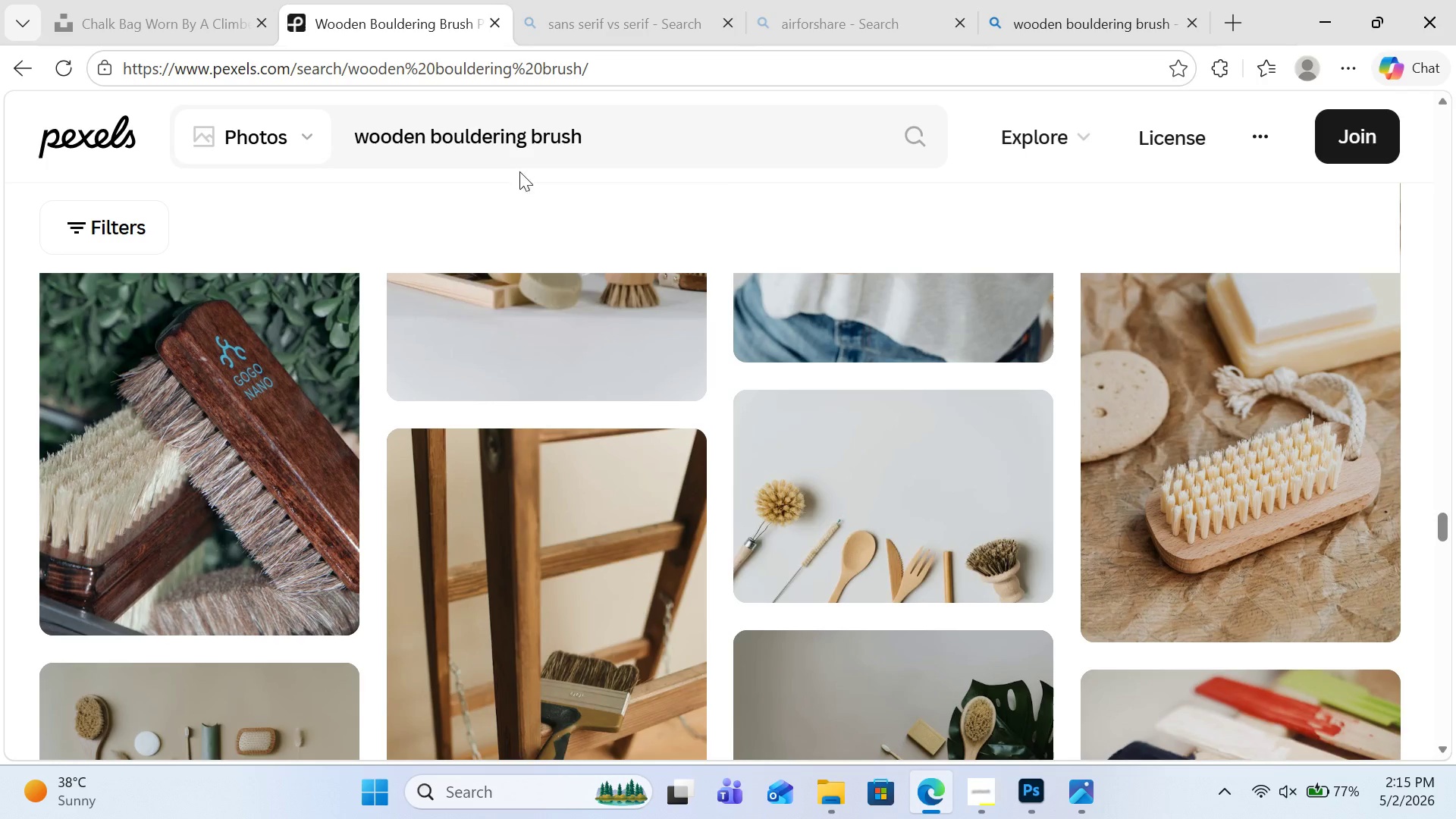 
wait(7.15)
 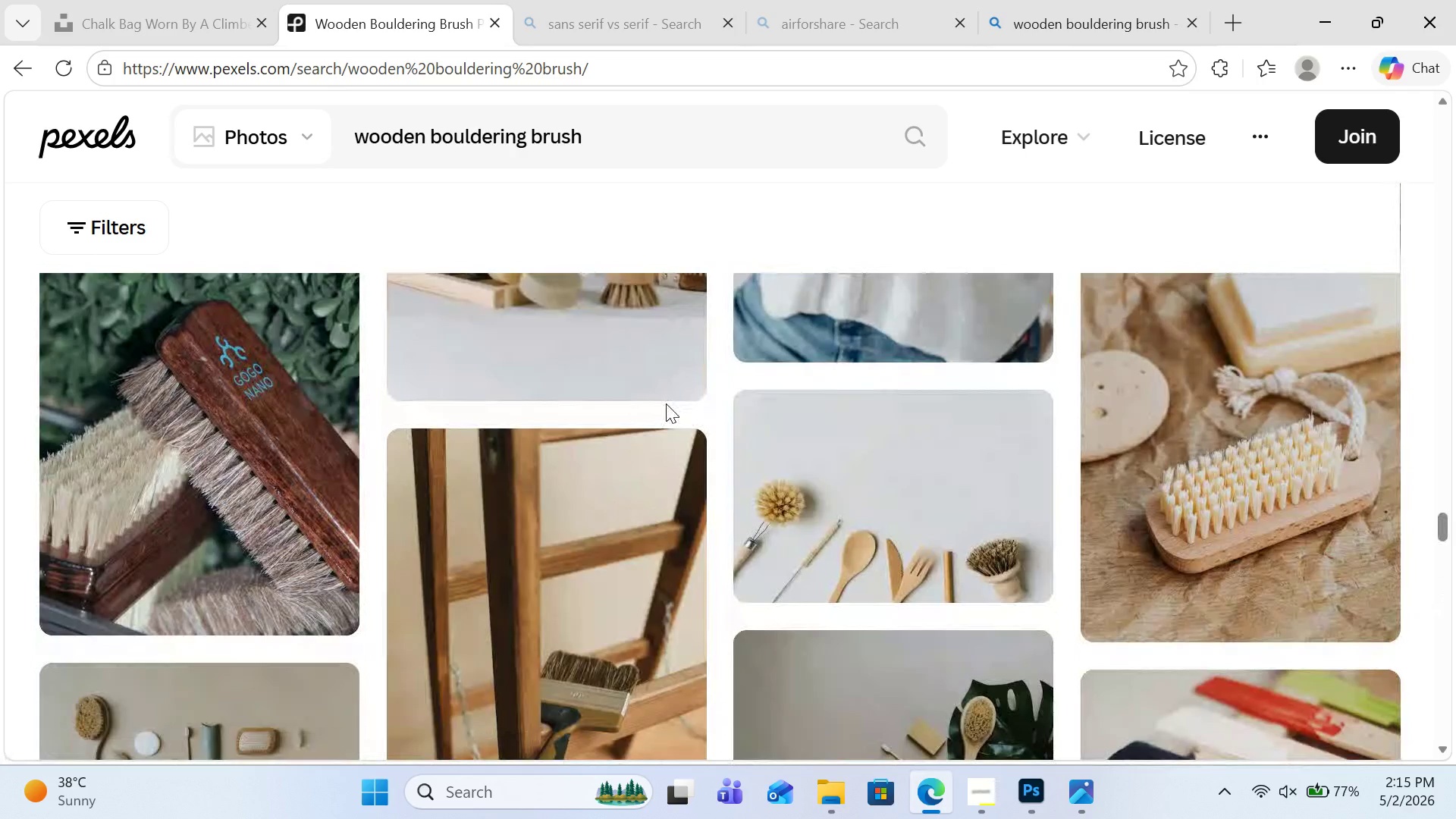 
double_click([519, 149])
 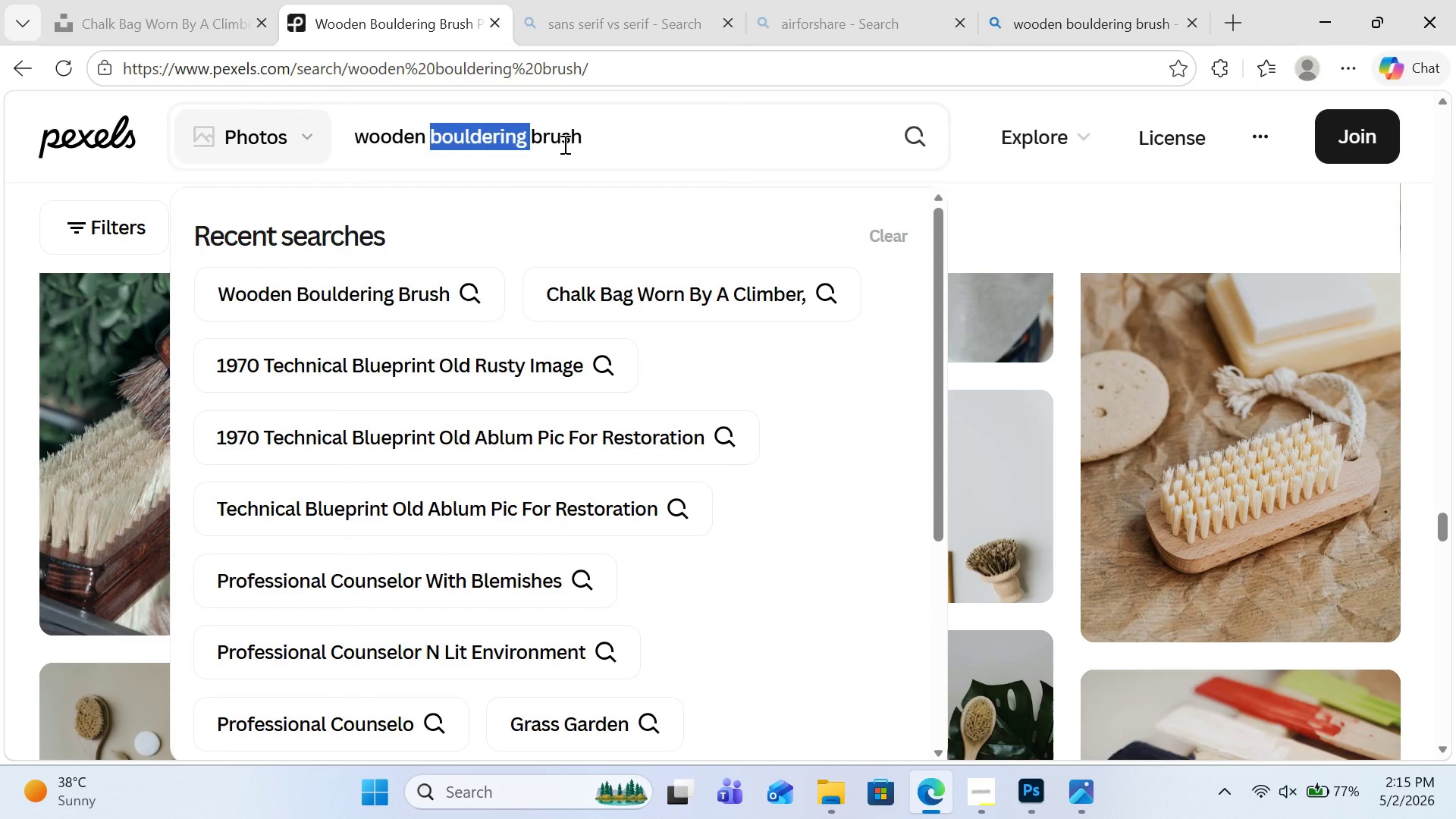 
key(Control+C)
 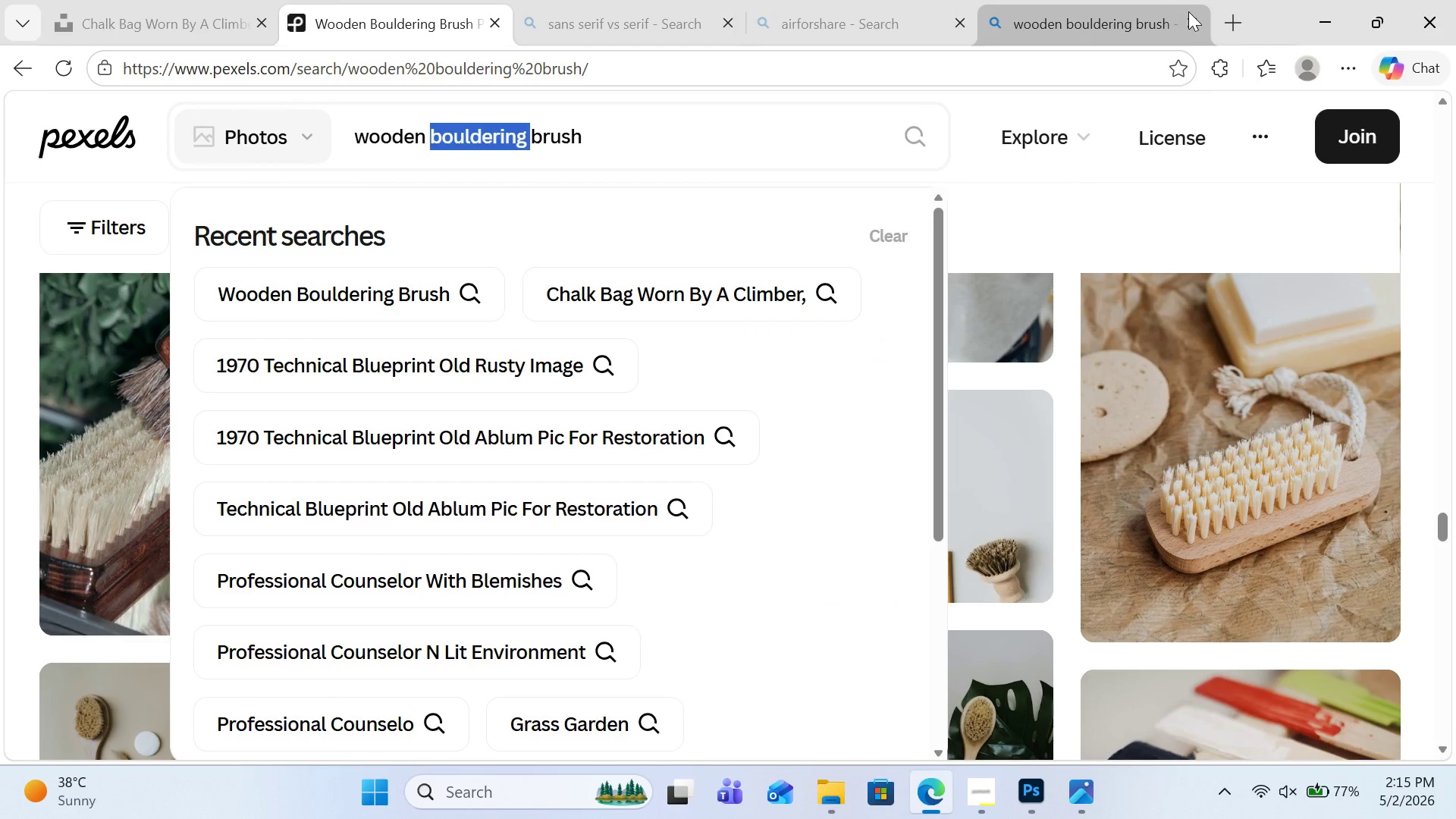 
left_click([1231, 20])
 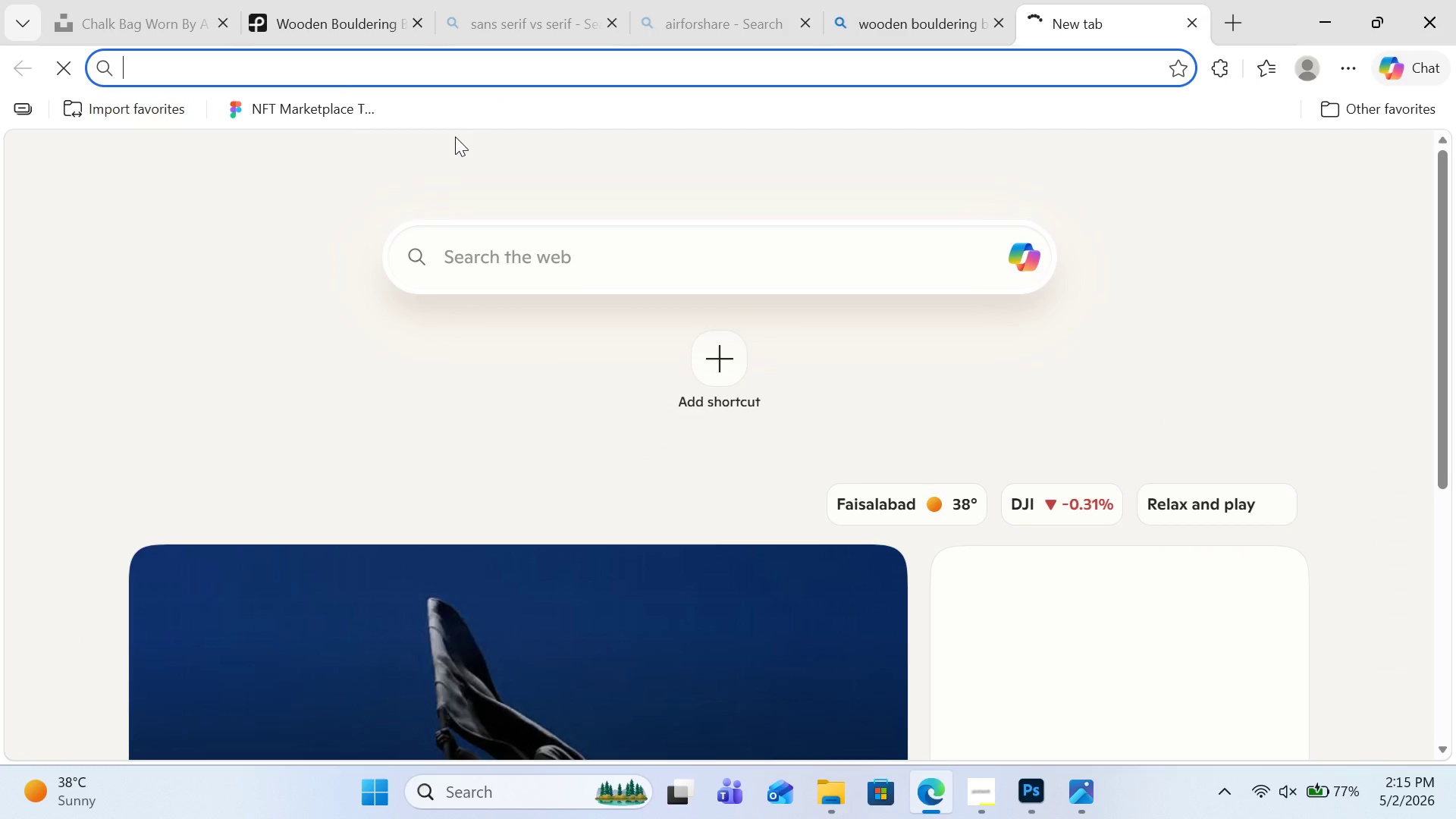 
key(Control+V)
 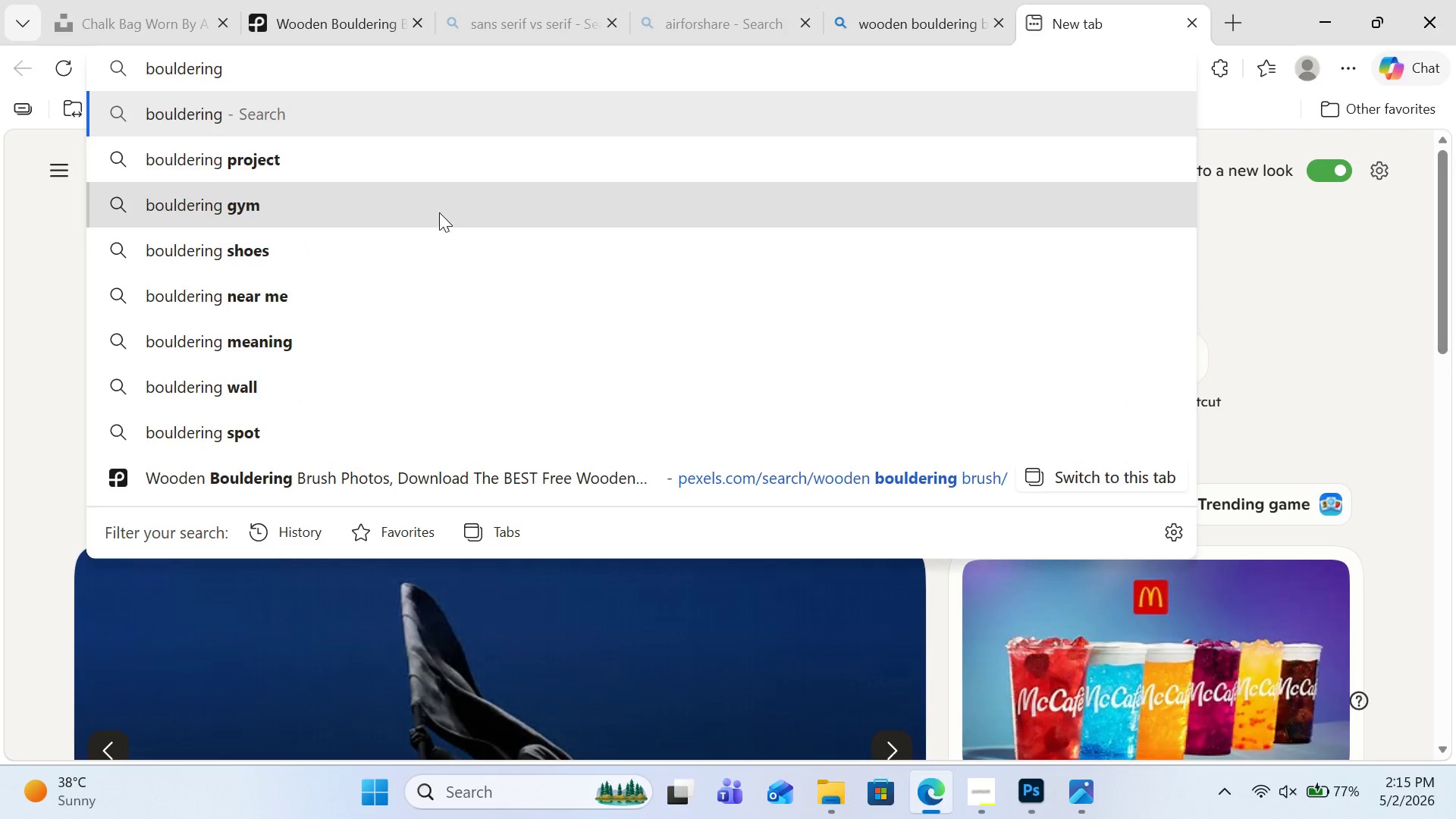 
left_click([425, 338])
 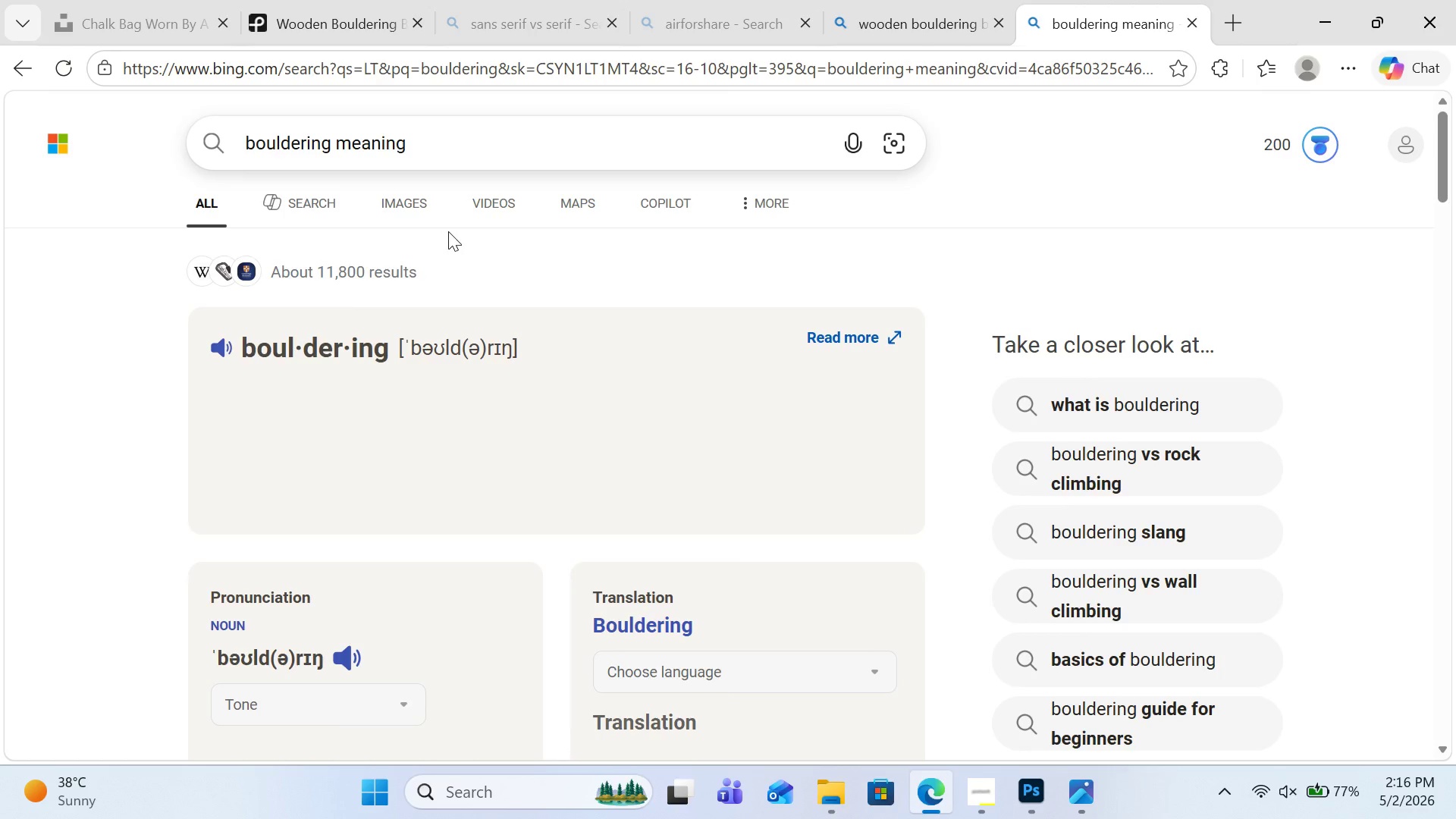 
scroll: coordinate [451, 362], scroll_direction: down, amount: 4.0
 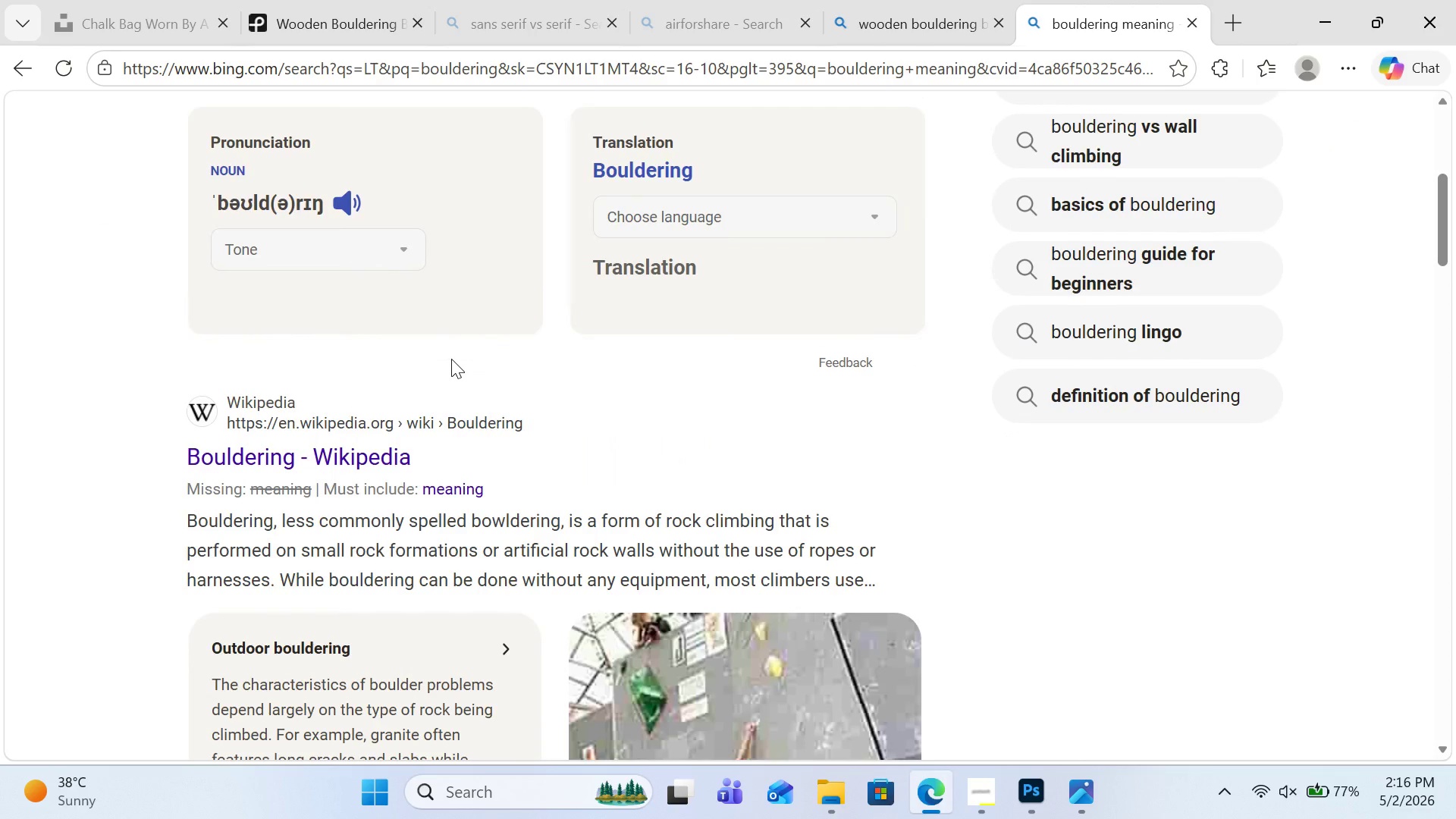 
scroll: coordinate [451, 357], scroll_direction: up, amount: 11.0
 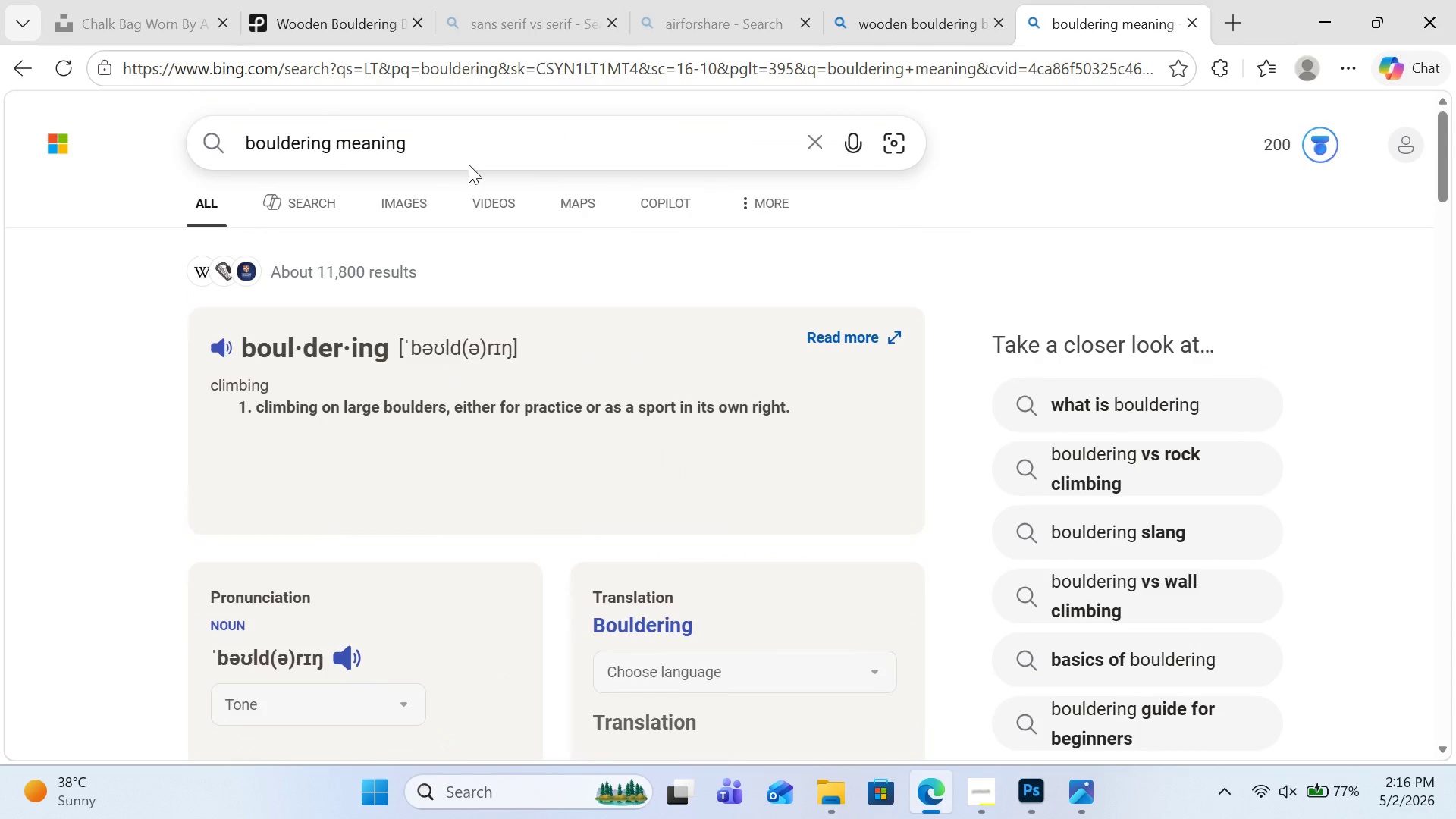 
left_click([472, 152])
 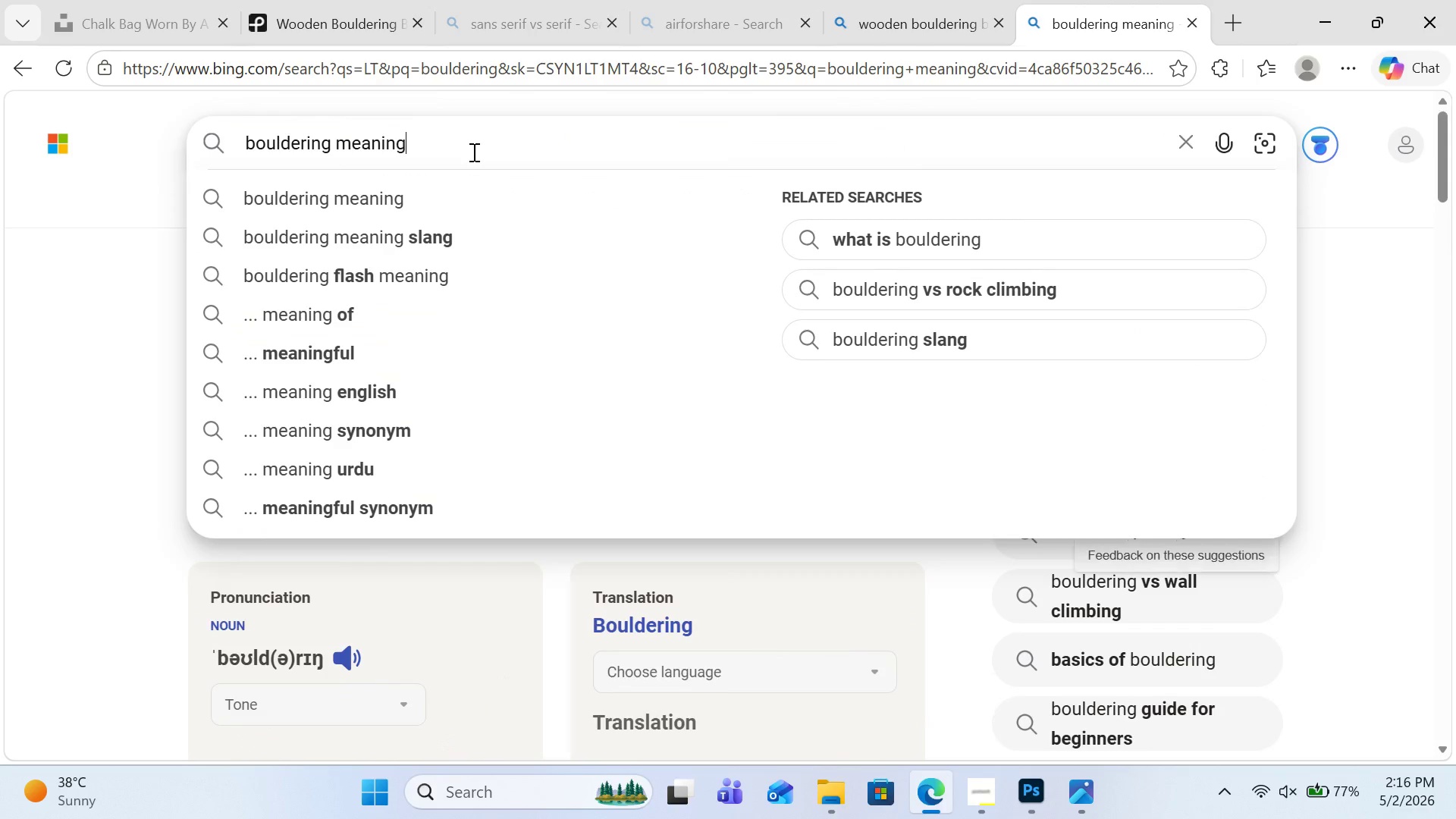 
type( in u)
key(Tab)
 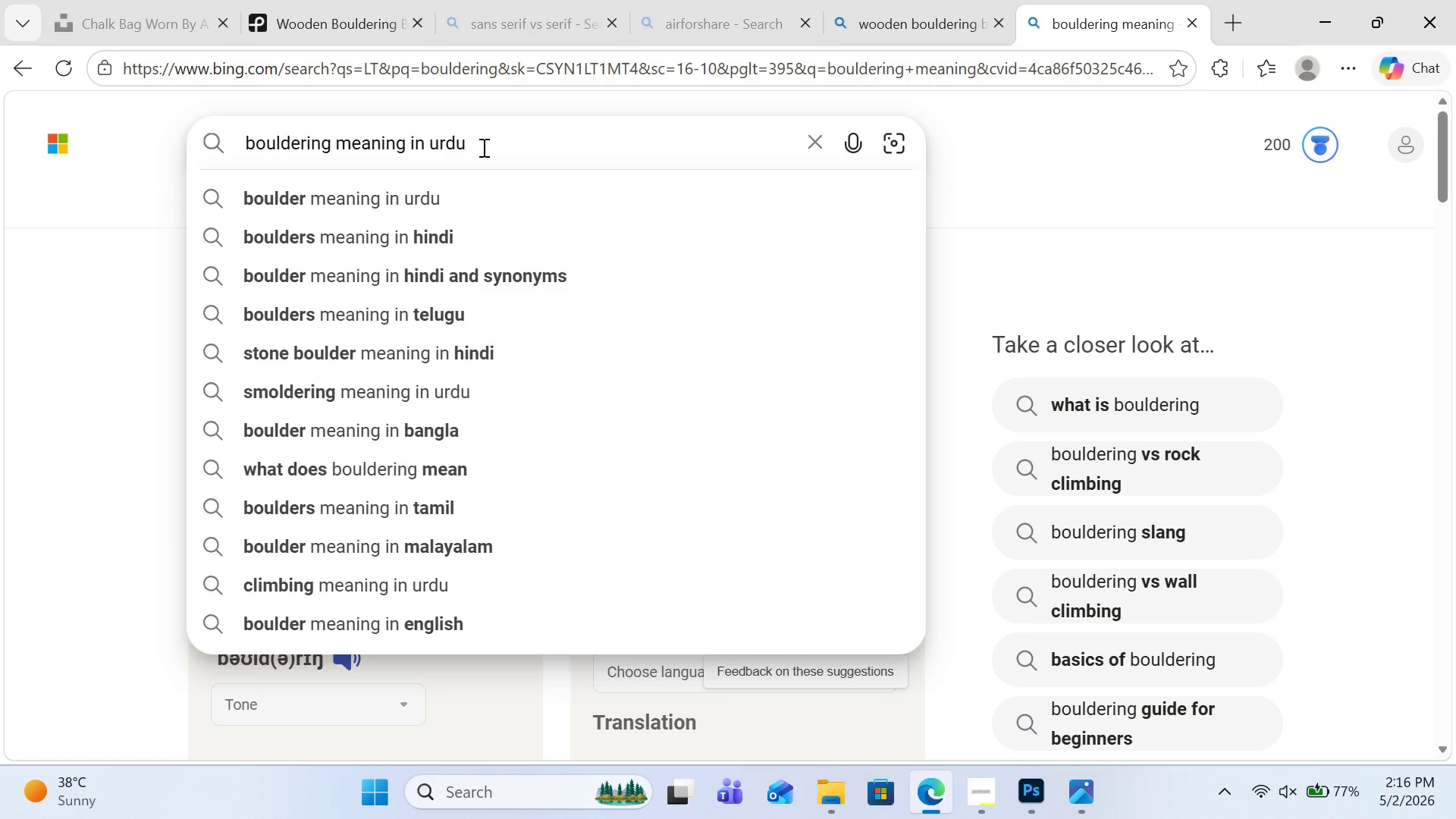 
key(Enter)
 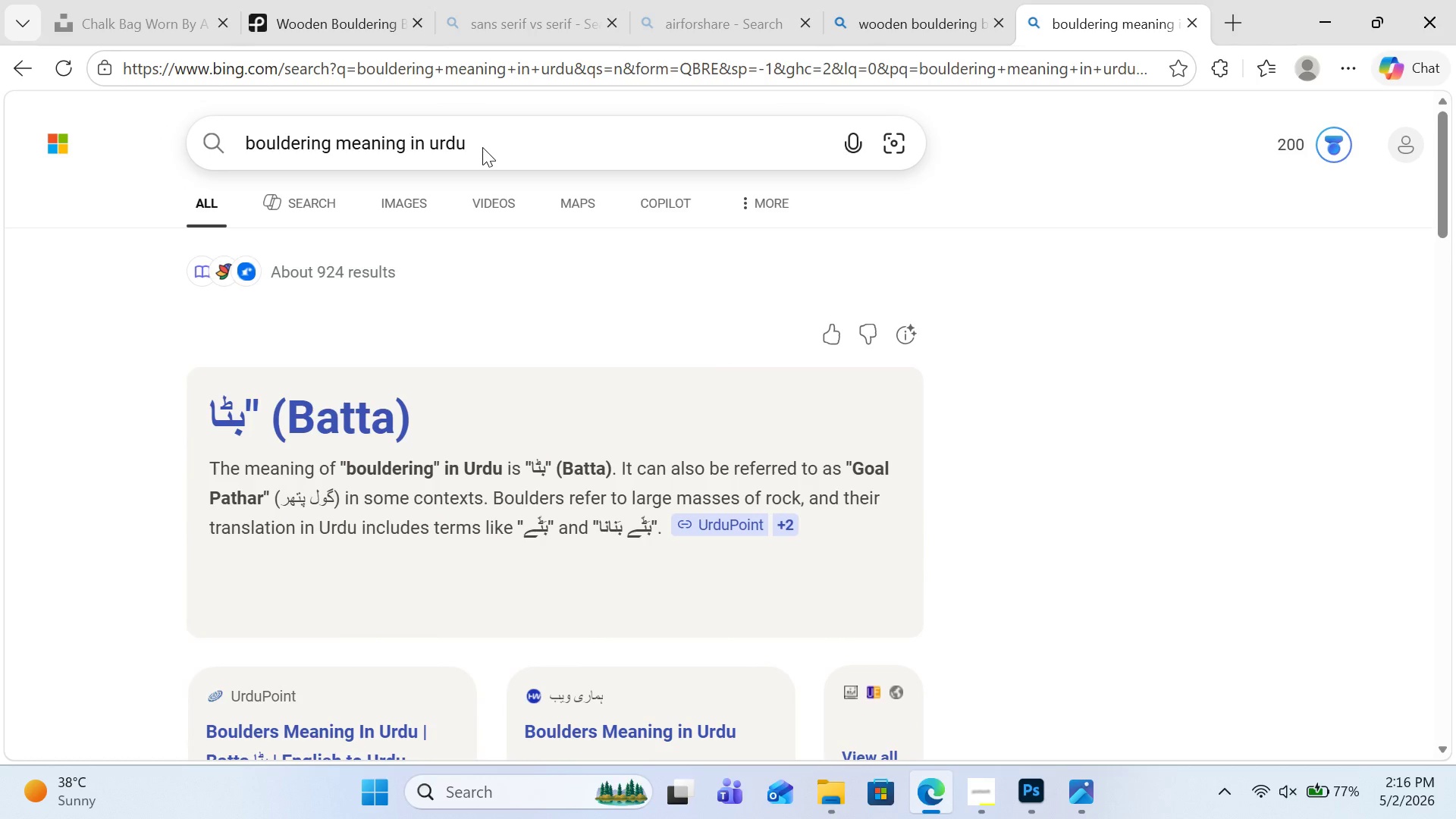 
scroll: coordinate [497, 322], scroll_direction: down, amount: 2.0
 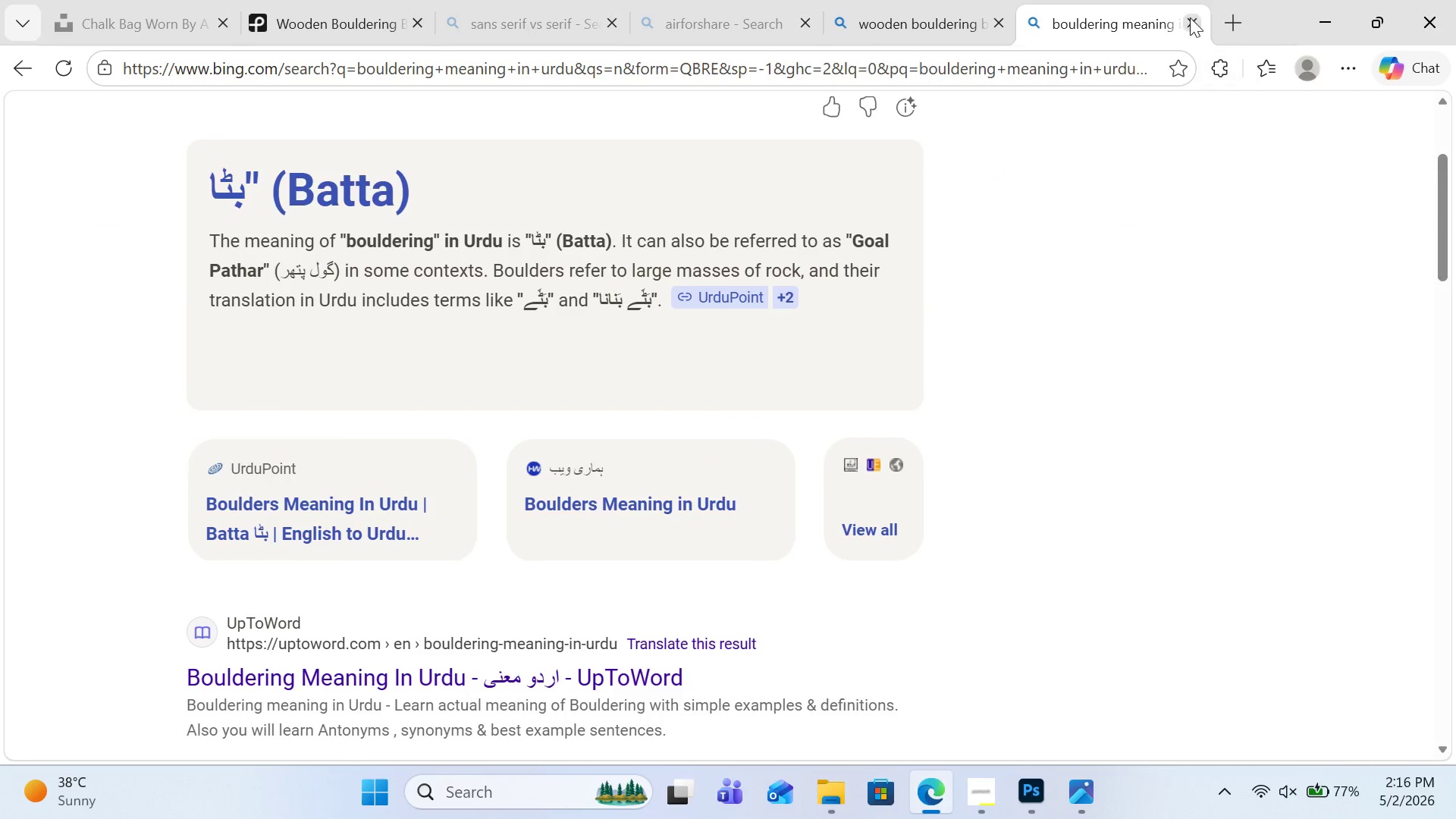 
double_click([1195, 20])
 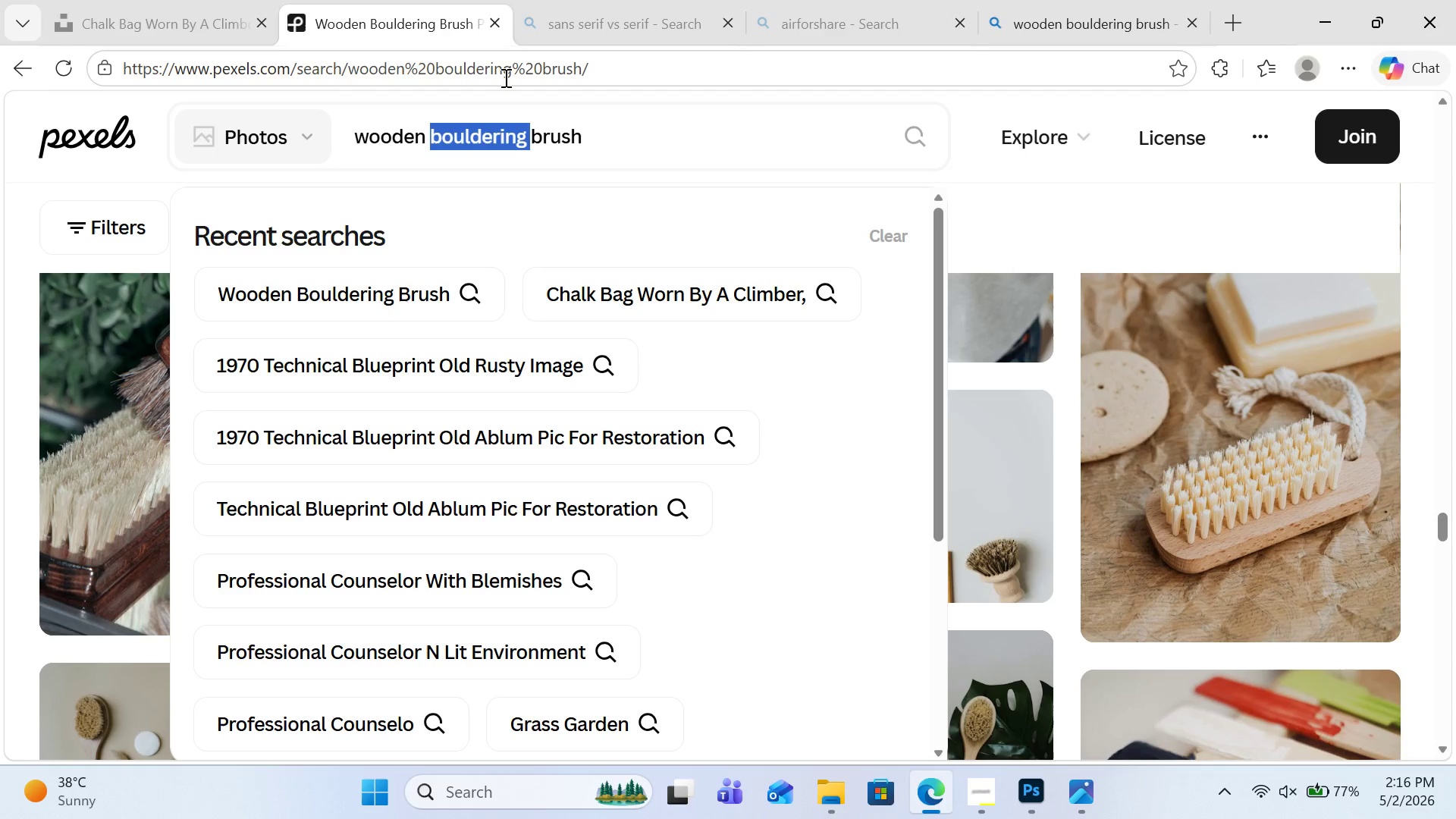 
left_click([151, 21])
 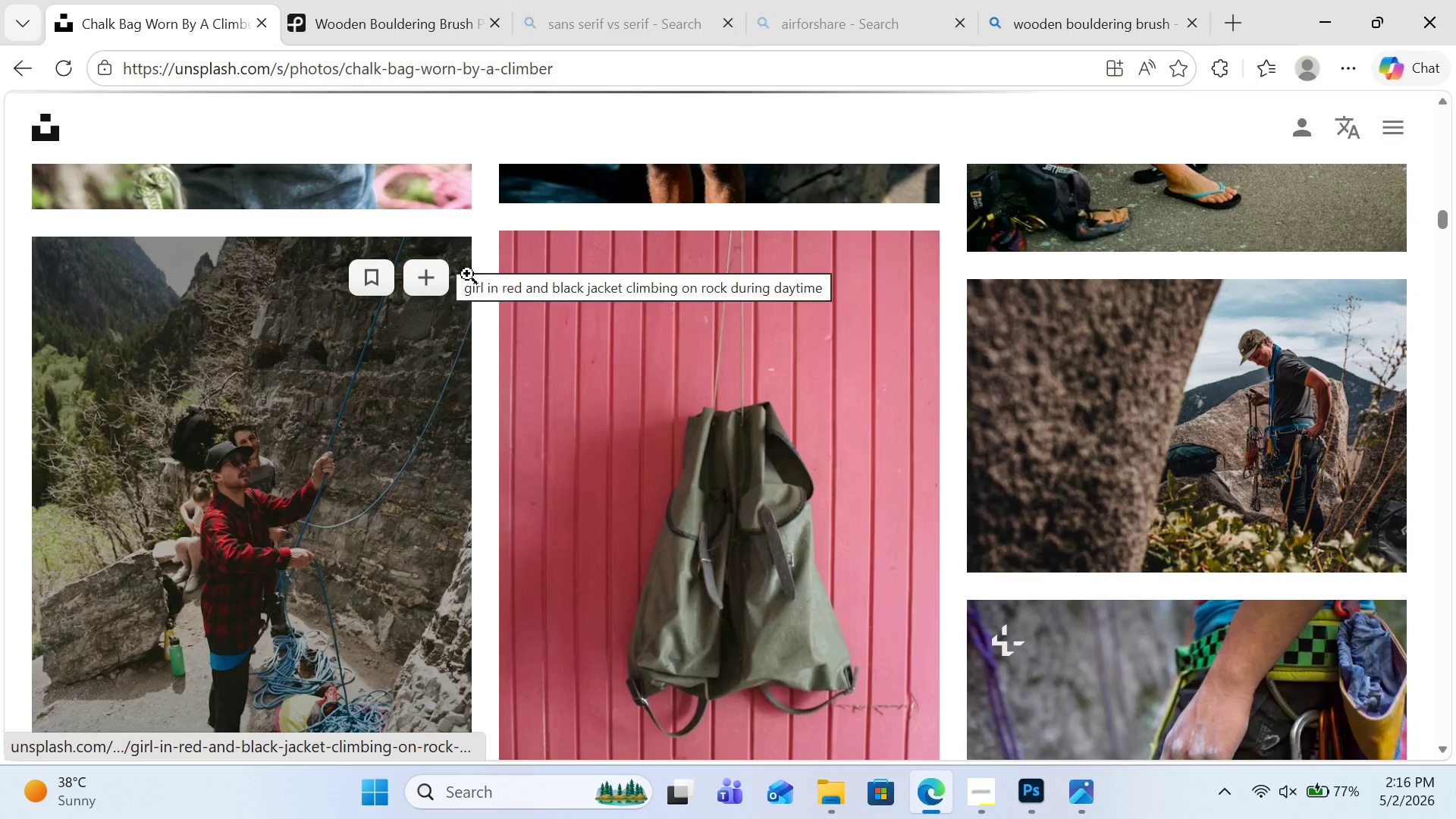 
scroll: coordinate [1248, 316], scroll_direction: up, amount: 25.0
 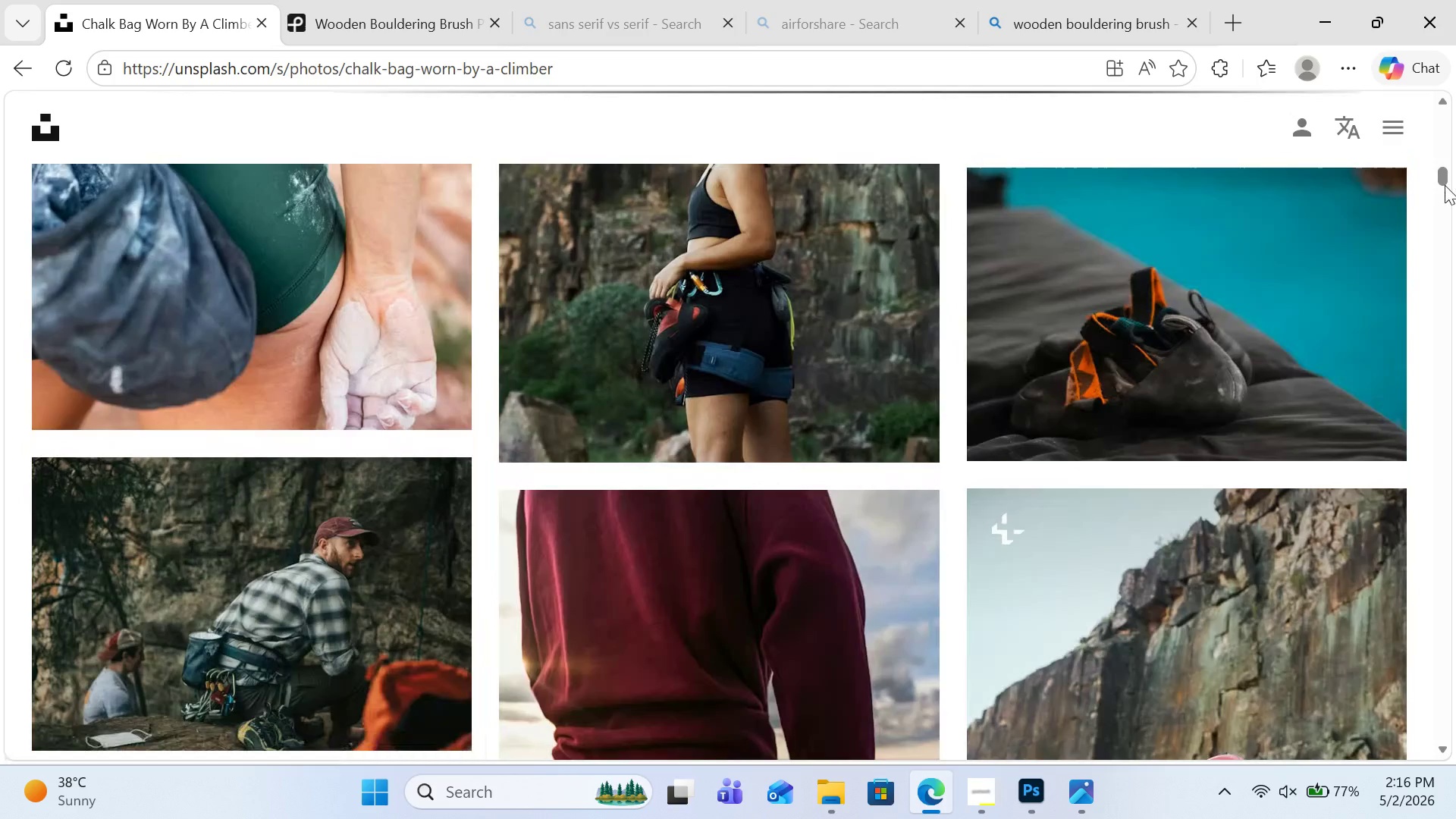 
left_click([1445, 184])
 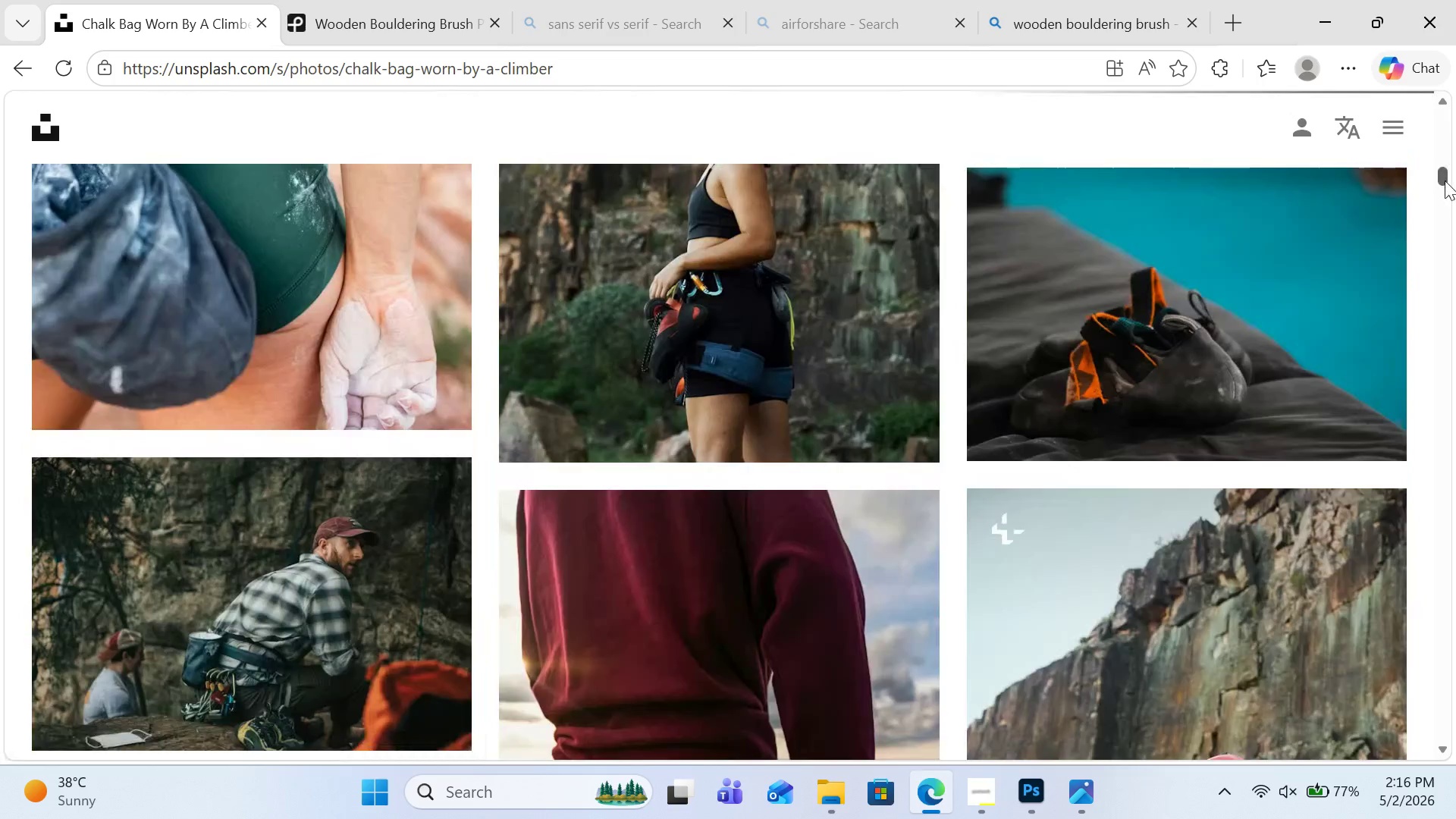 
left_click_drag(start_coordinate=[1445, 184], to_coordinate=[1445, 97])
 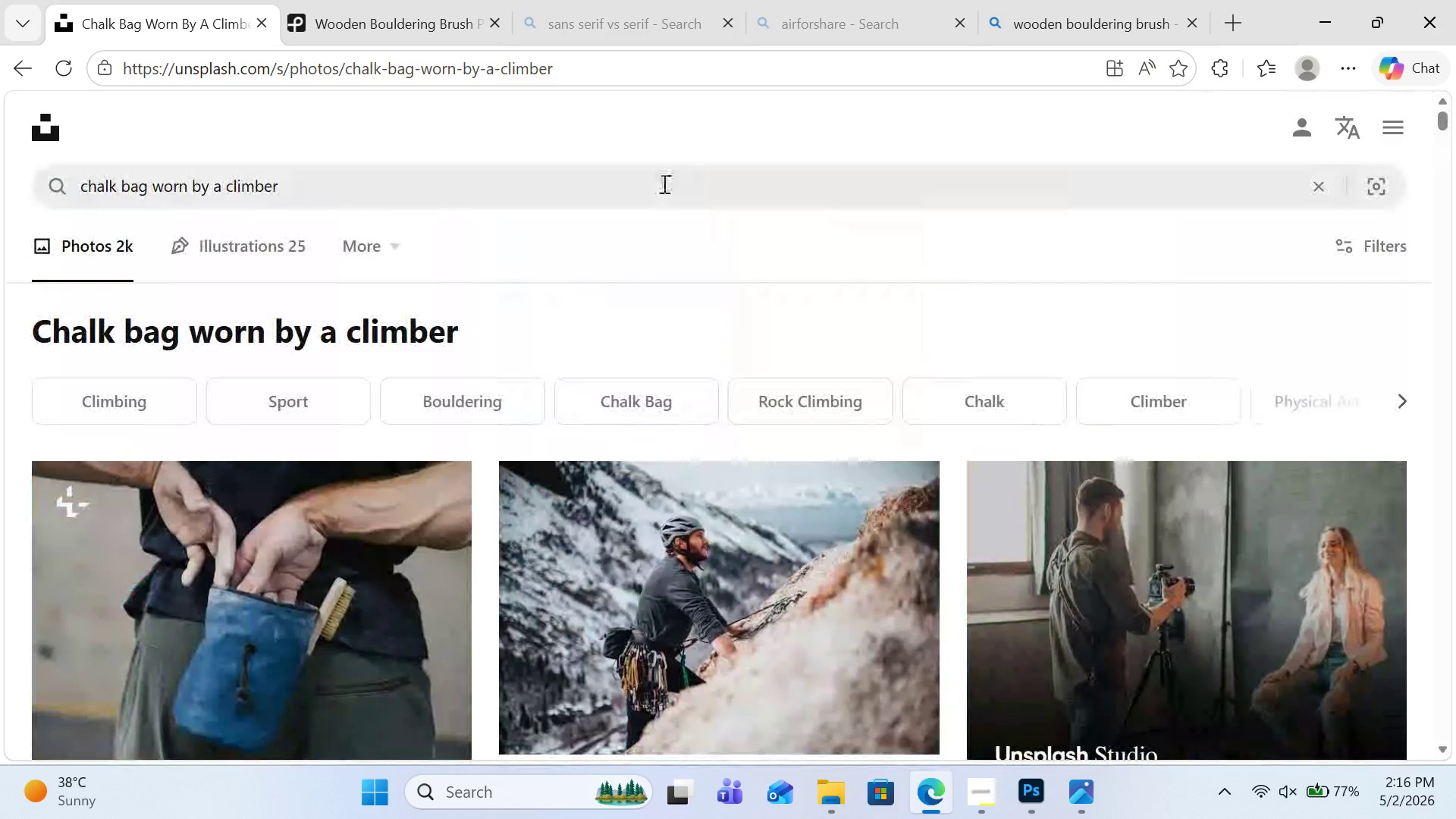 
left_click([663, 184])
 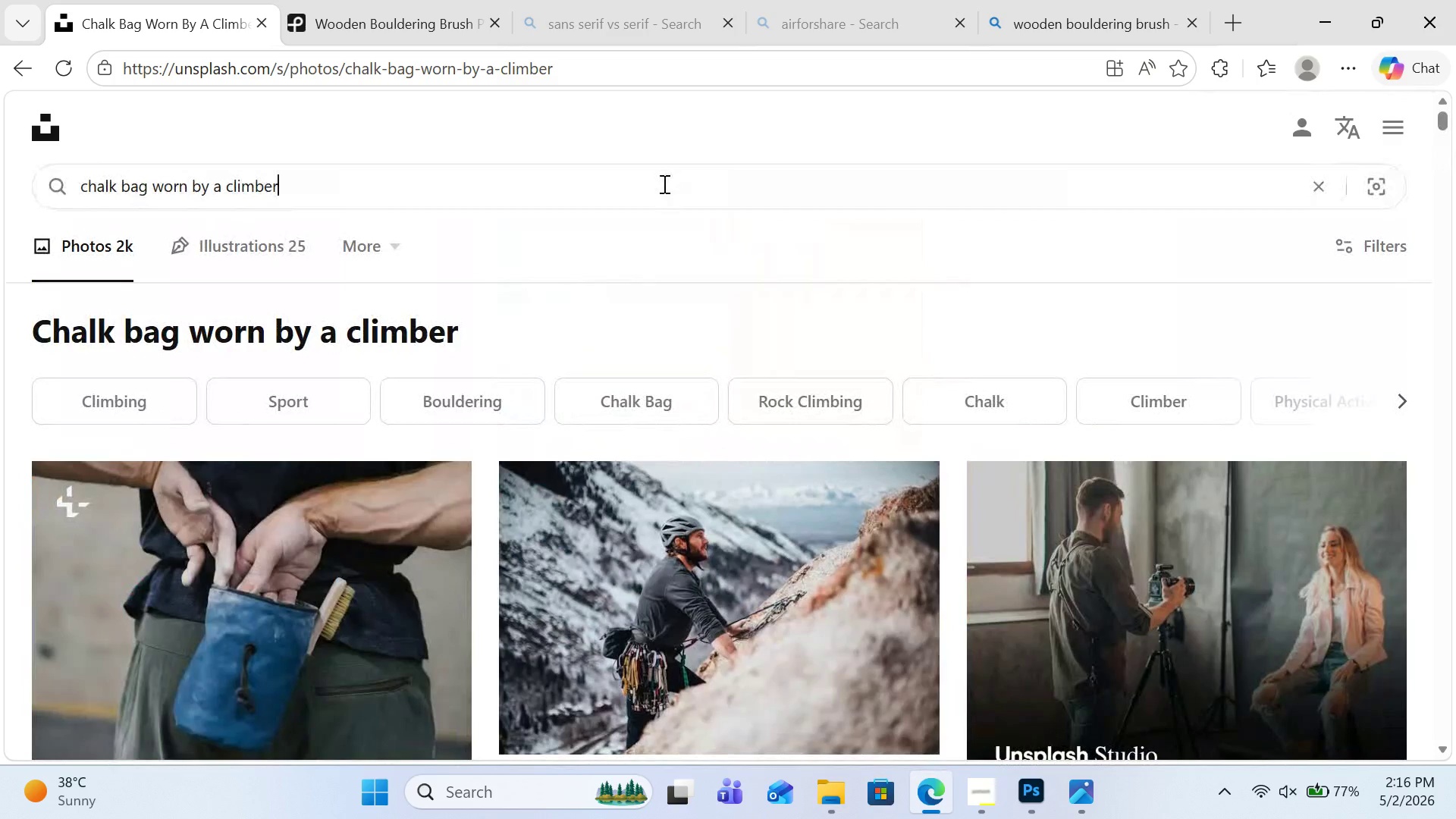 
key(Control+A)
 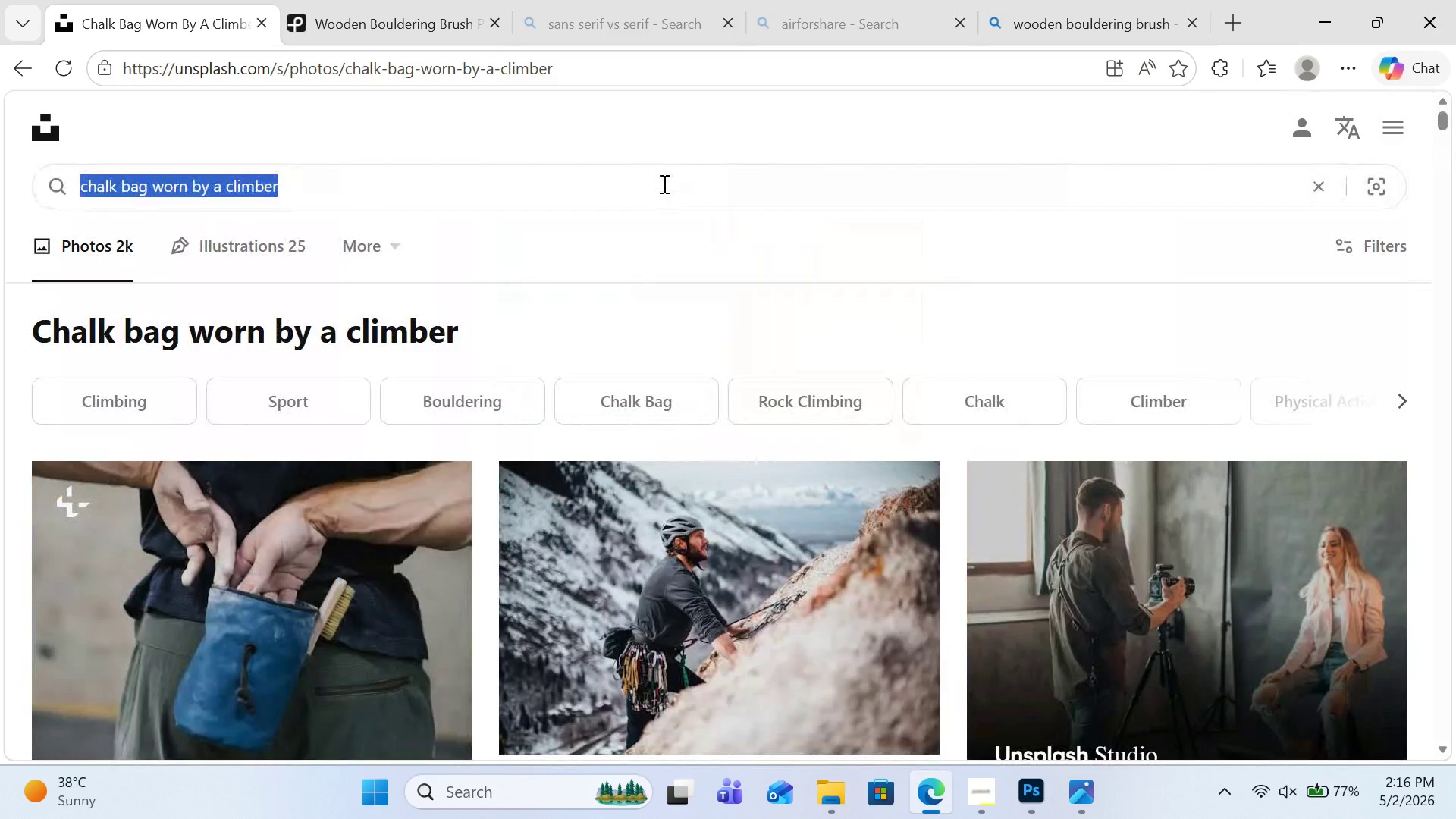 
key(Control+V)
 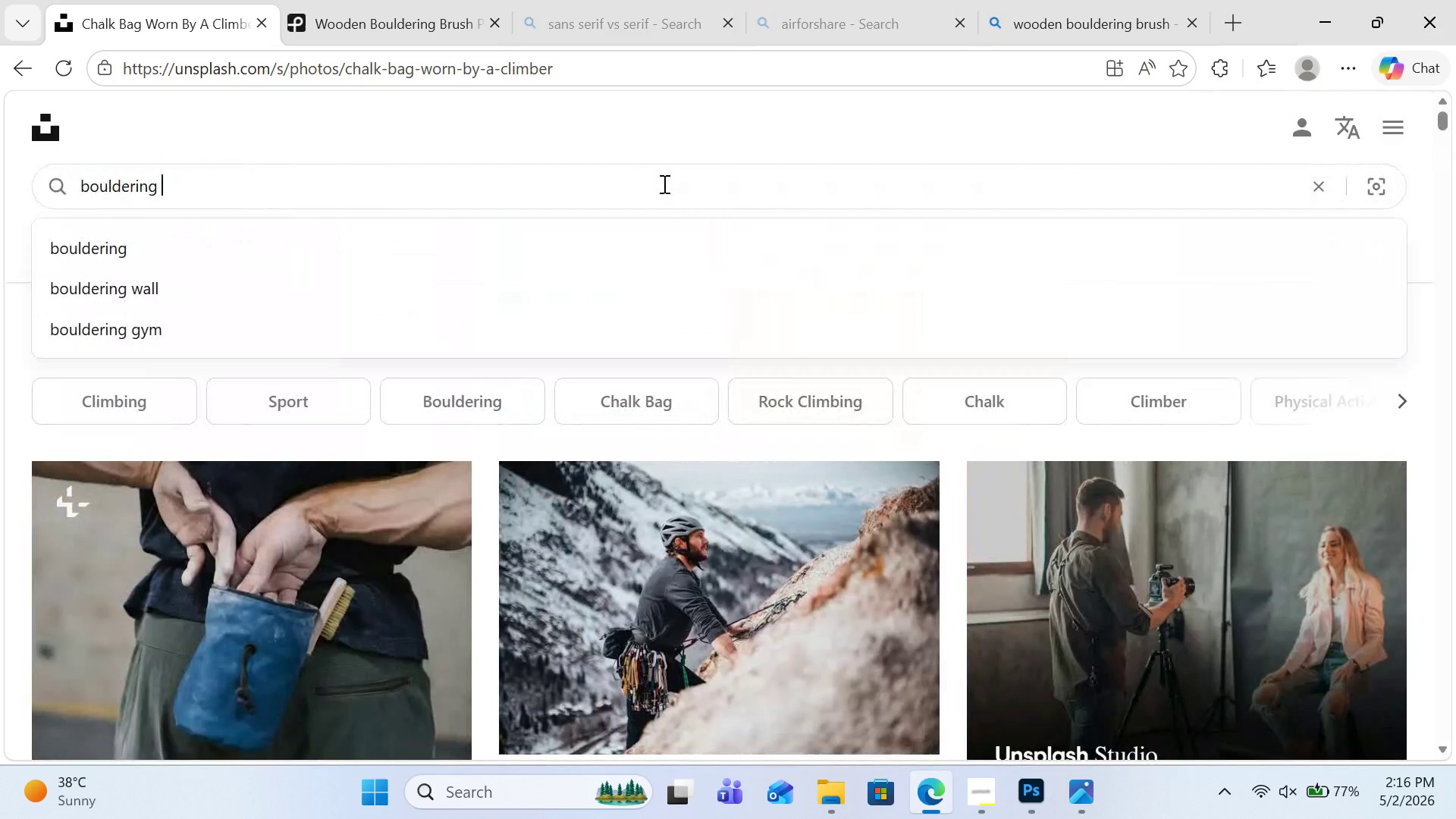 
key(Enter)
 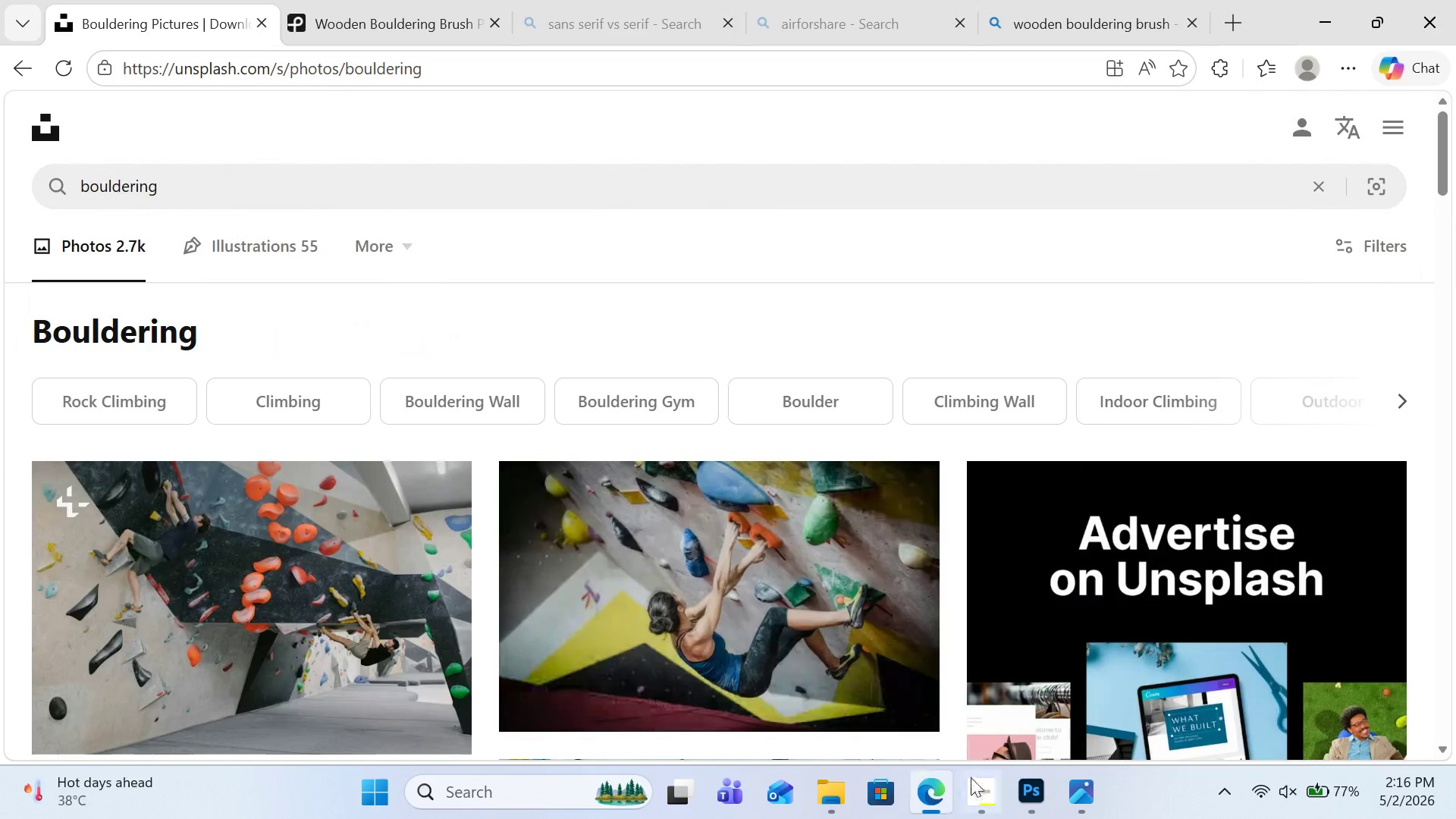 
left_click([987, 794])